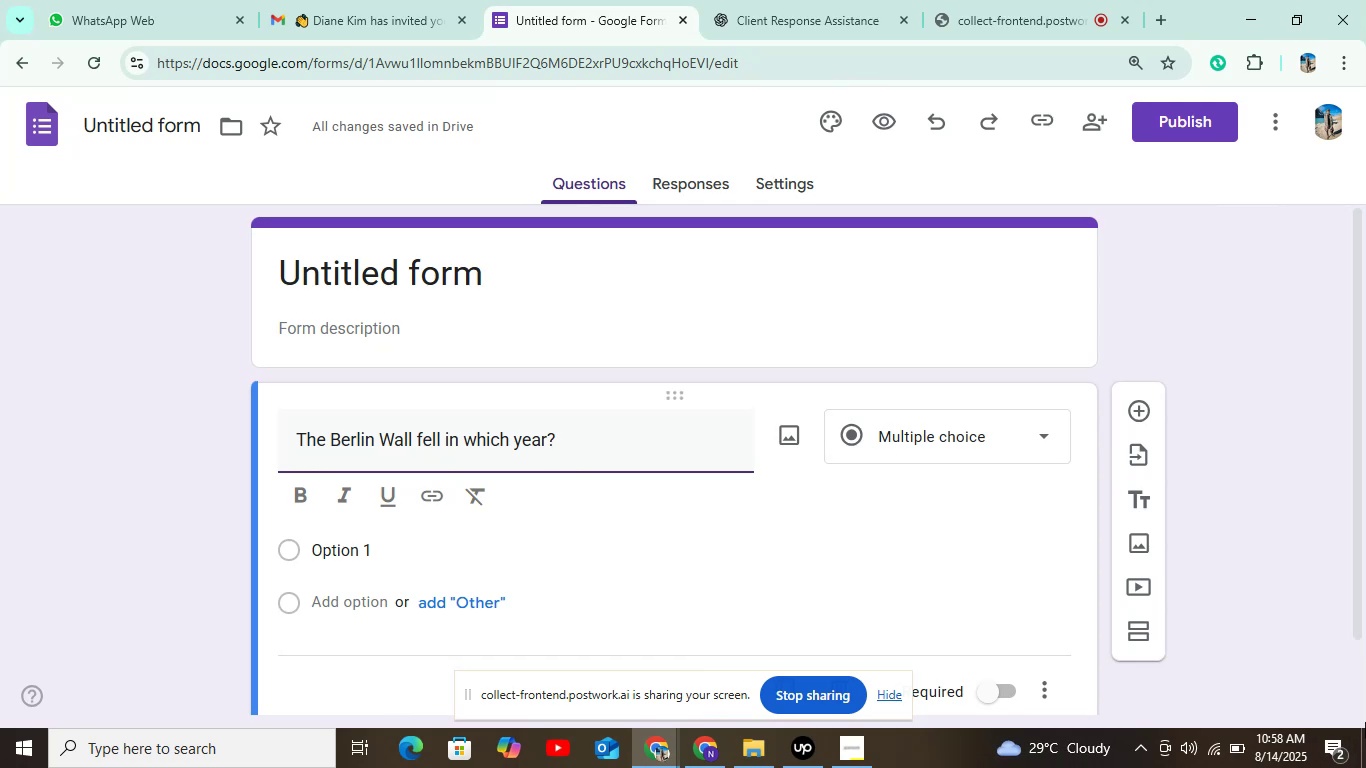 
left_click_drag(start_coordinate=[480, 453], to_coordinate=[512, 466])
 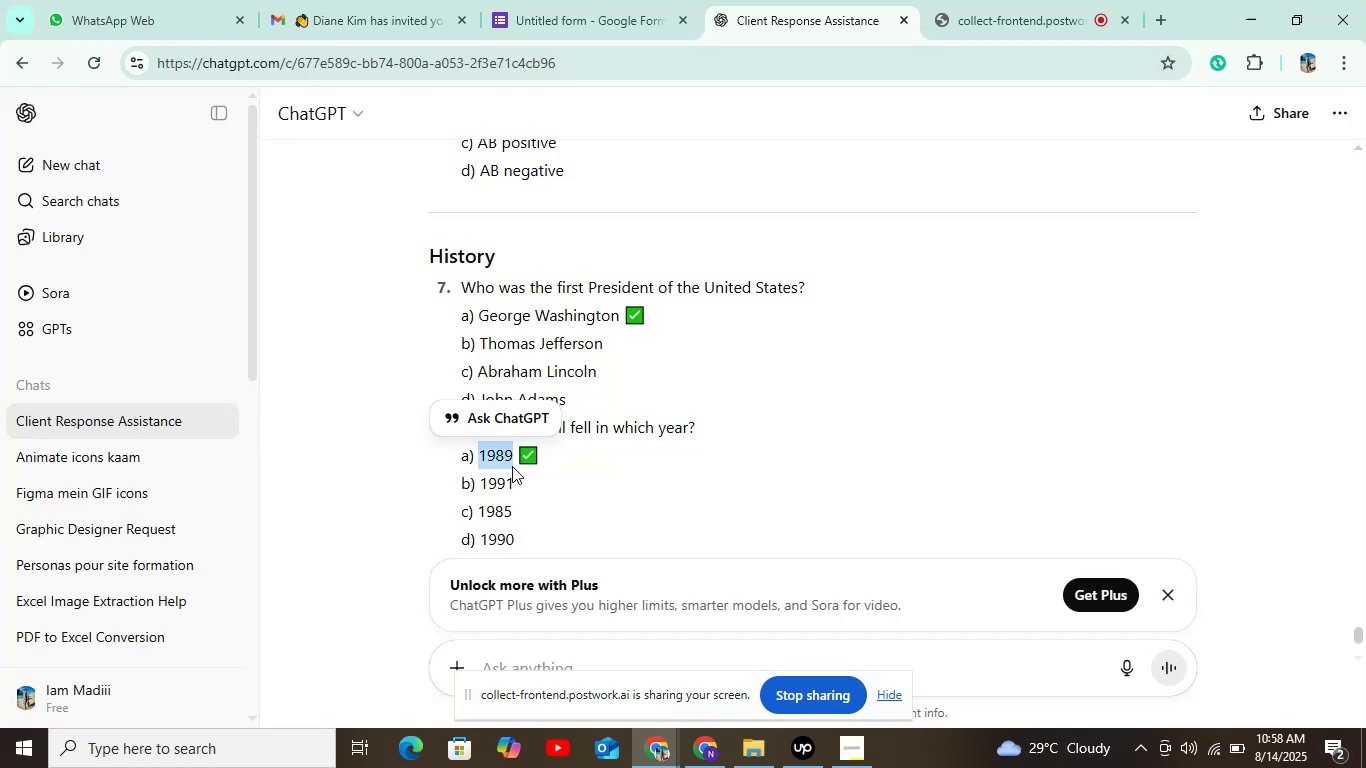 
key(Control+C)
 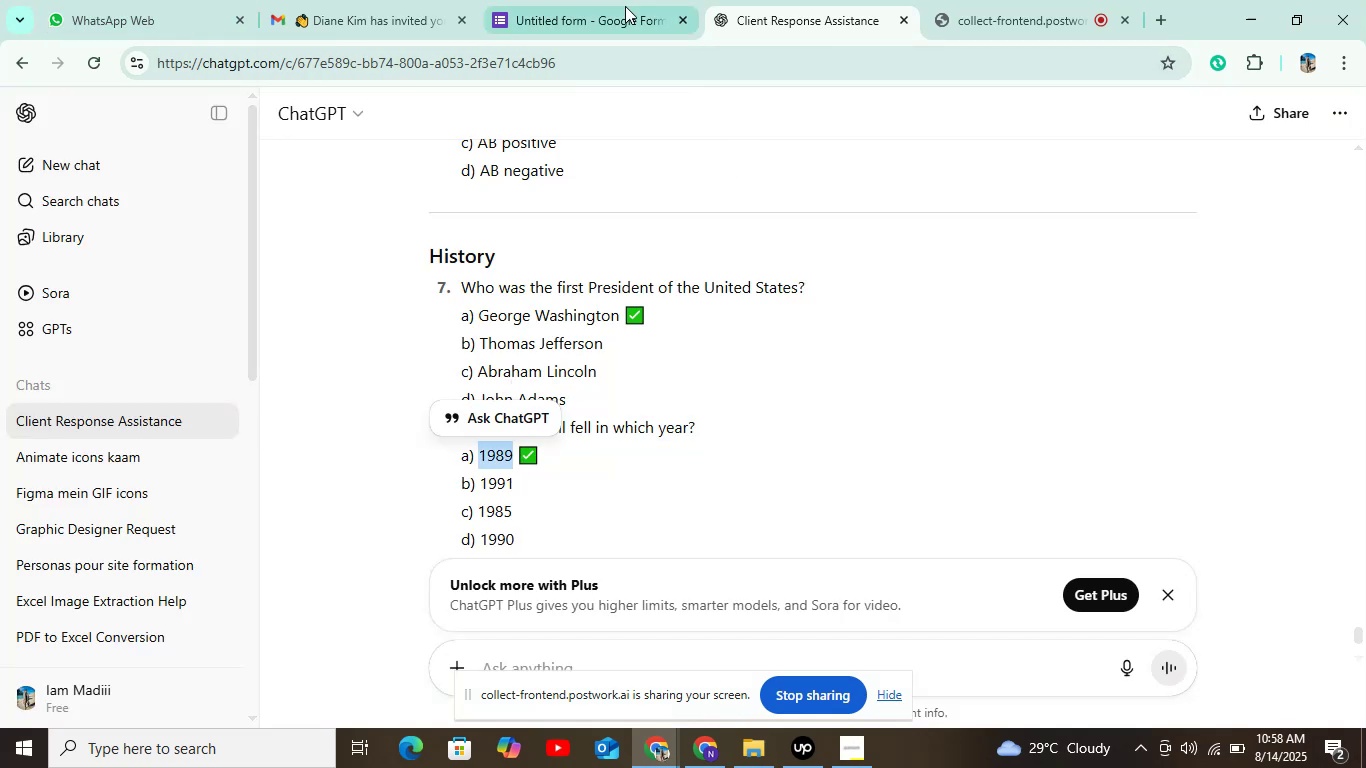 
left_click([622, 6])
 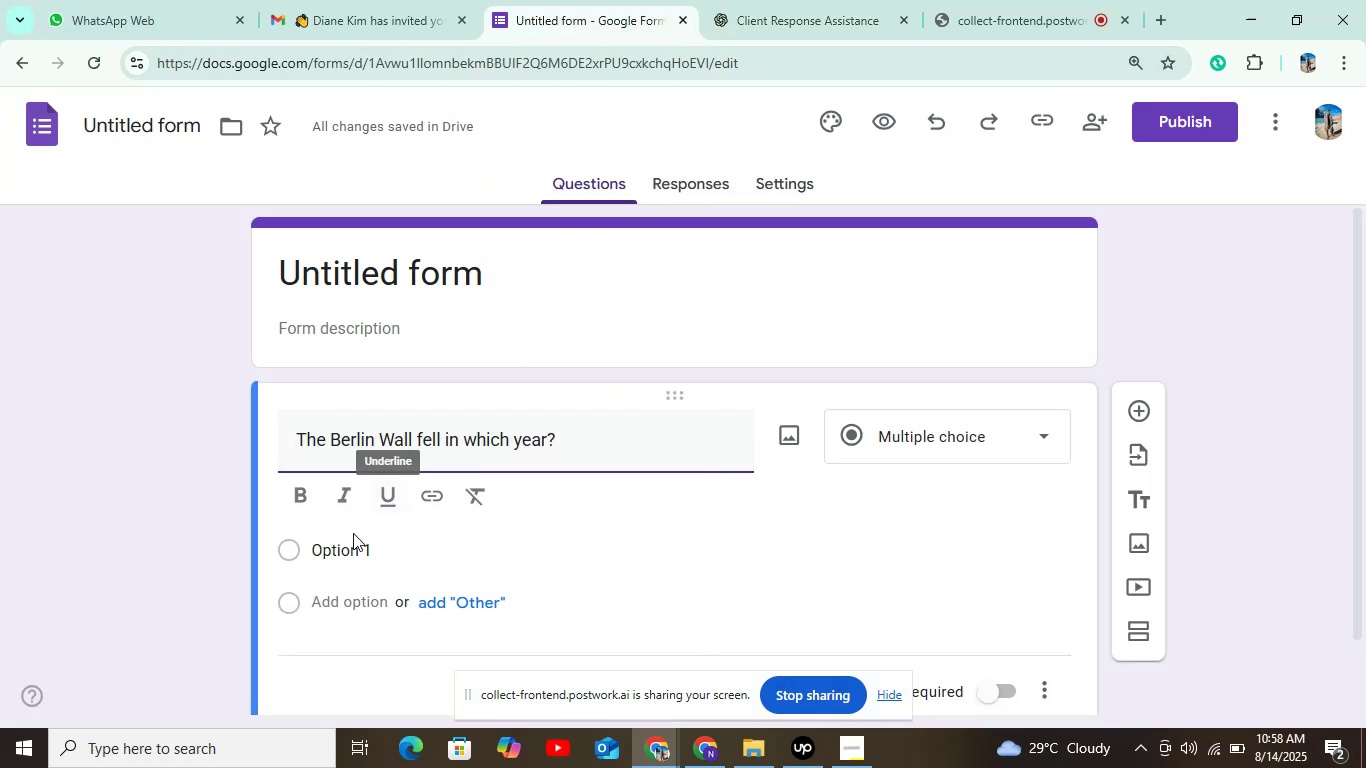 
left_click([326, 547])
 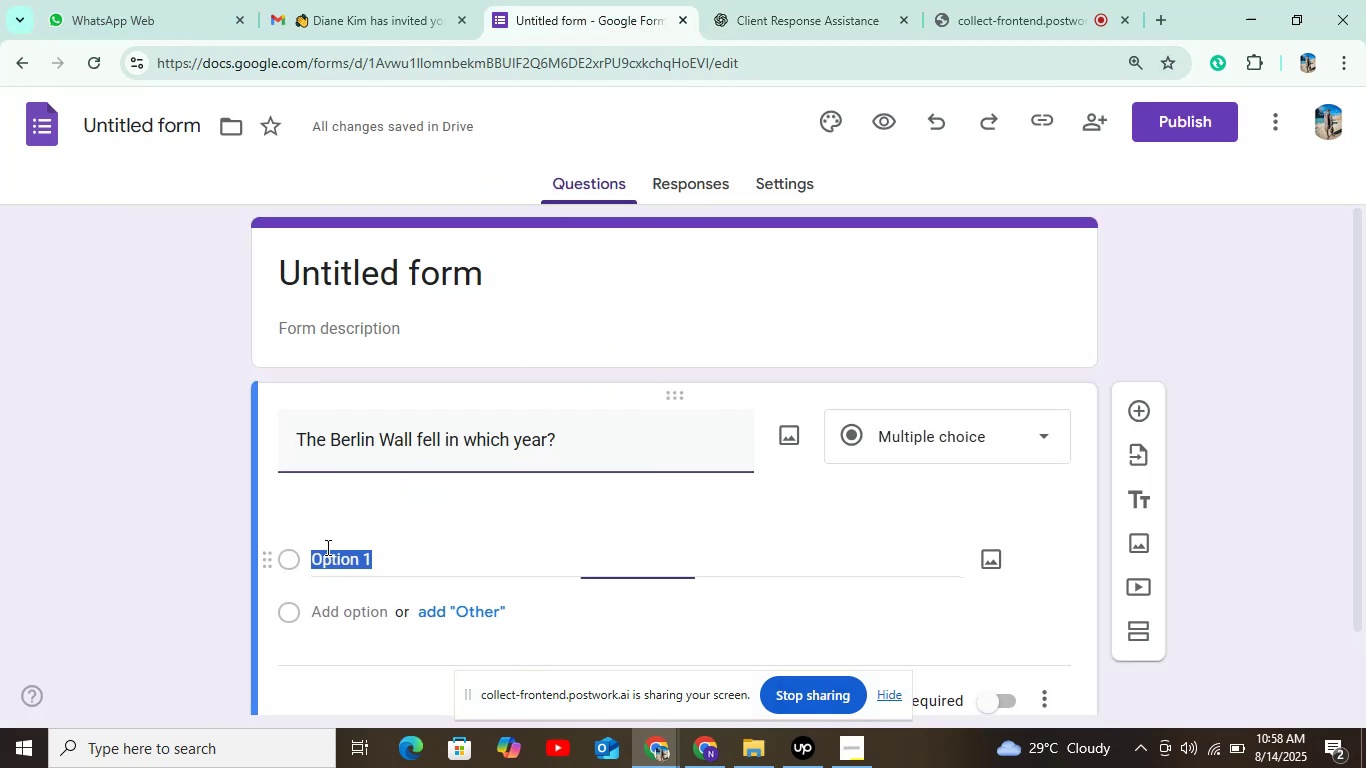 
key(Control+V)
 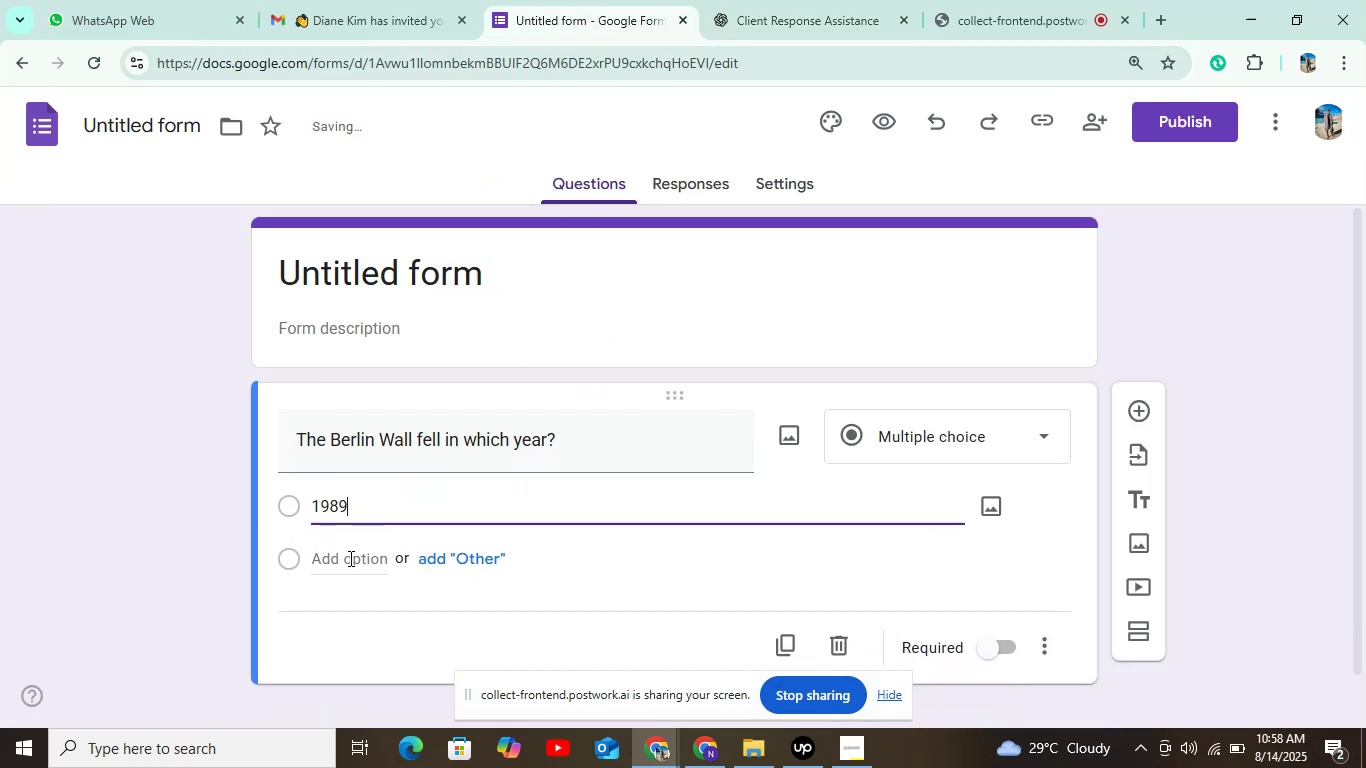 
left_click([348, 560])
 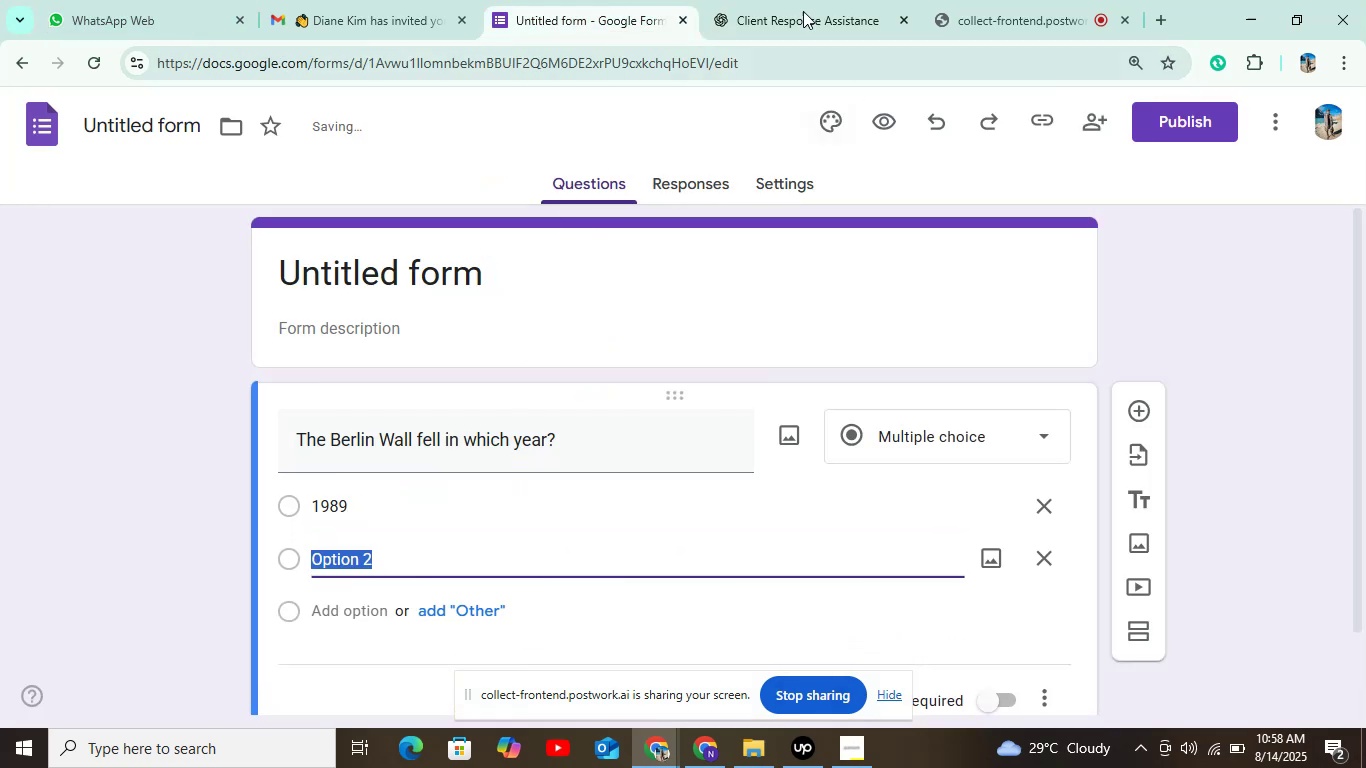 
left_click([790, 0])
 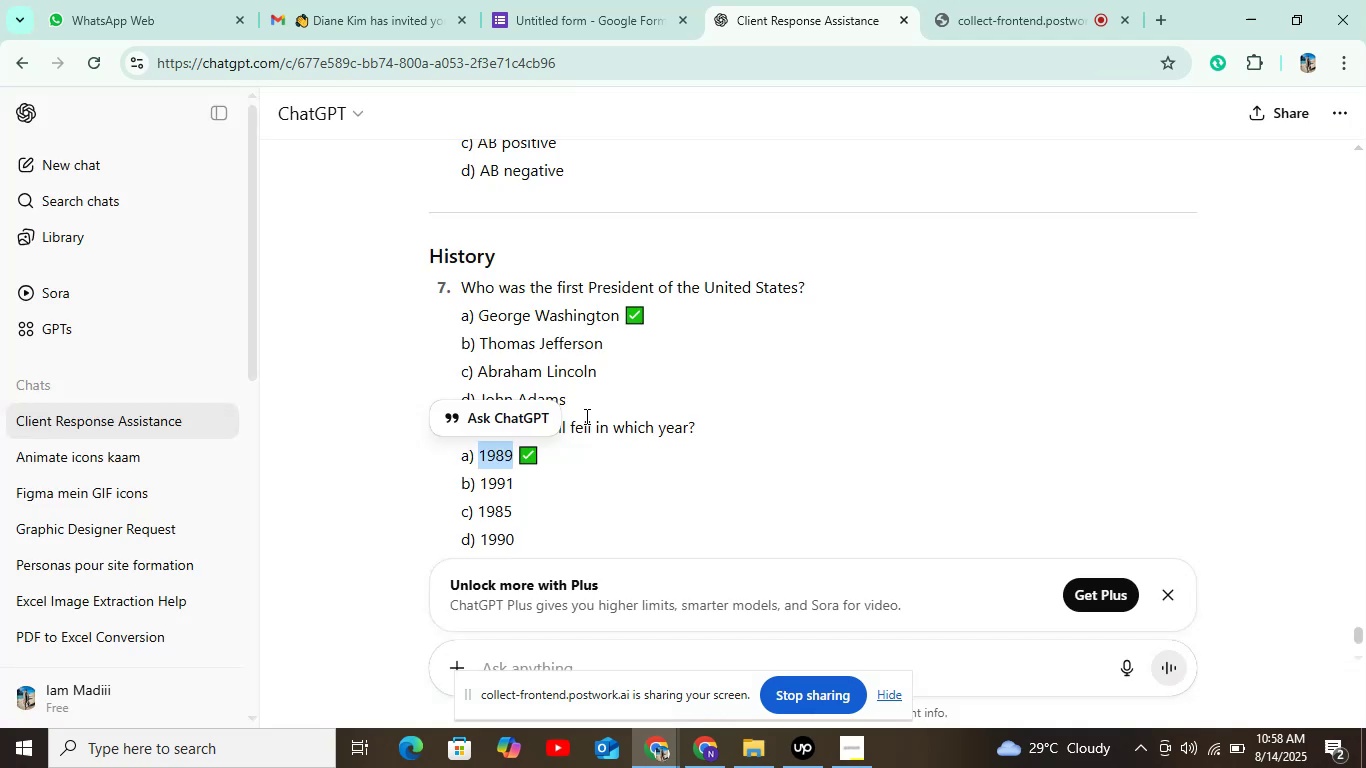 
left_click_drag(start_coordinate=[479, 478], to_coordinate=[521, 489])
 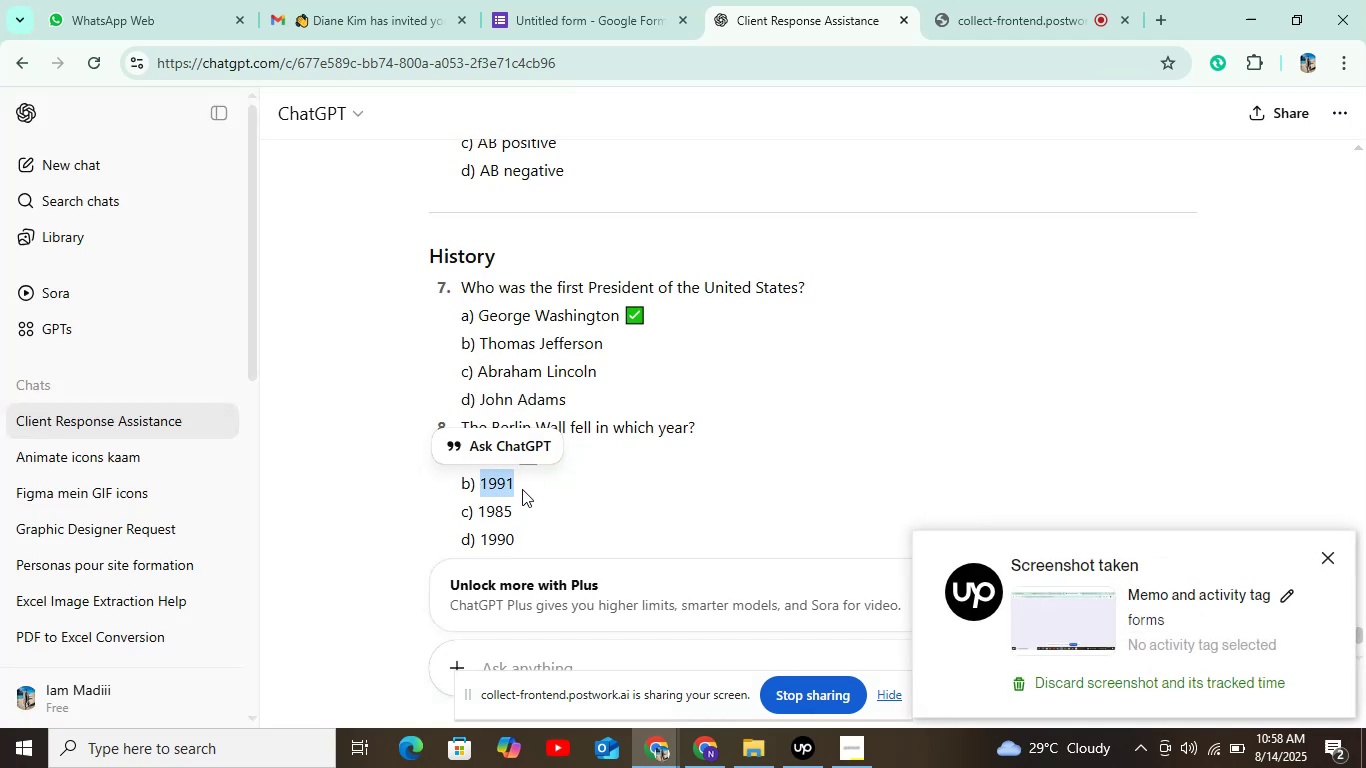 
key(Control+C)
 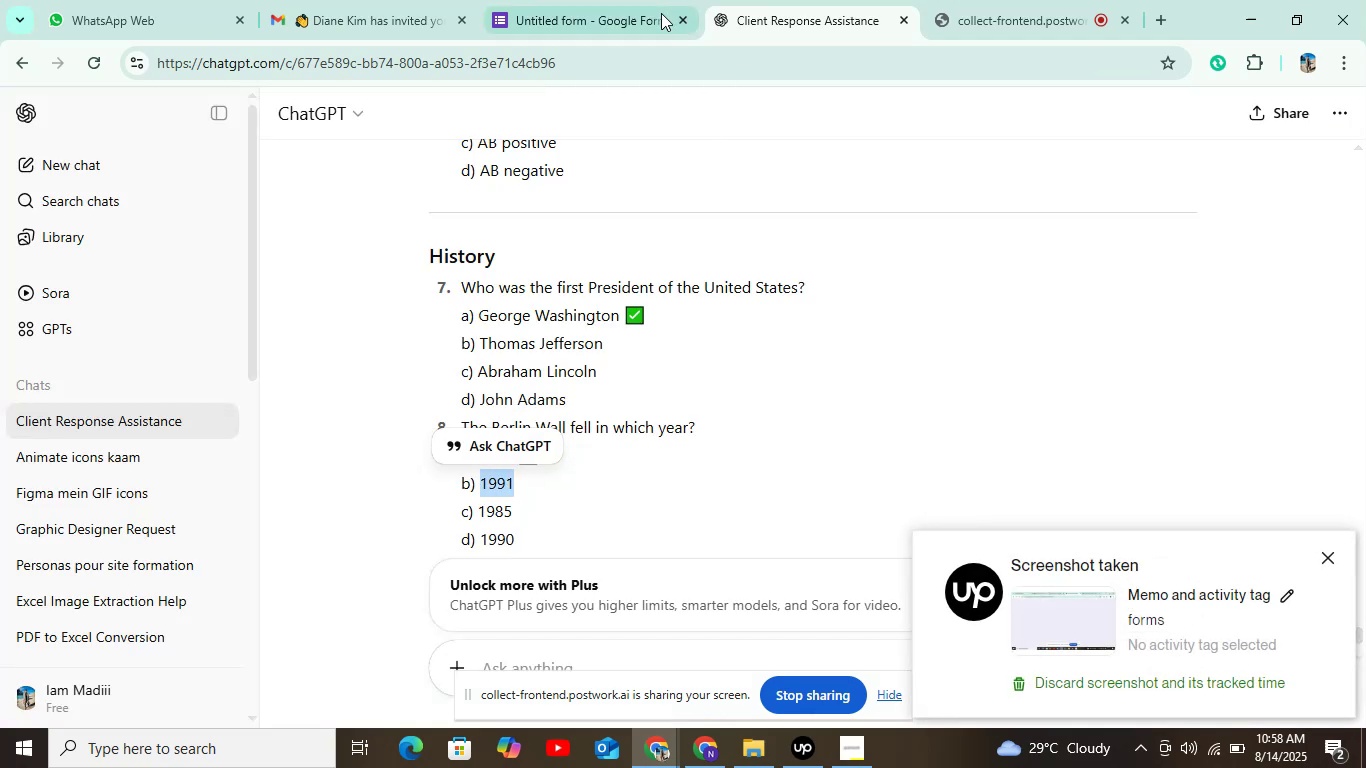 
left_click([607, 16])
 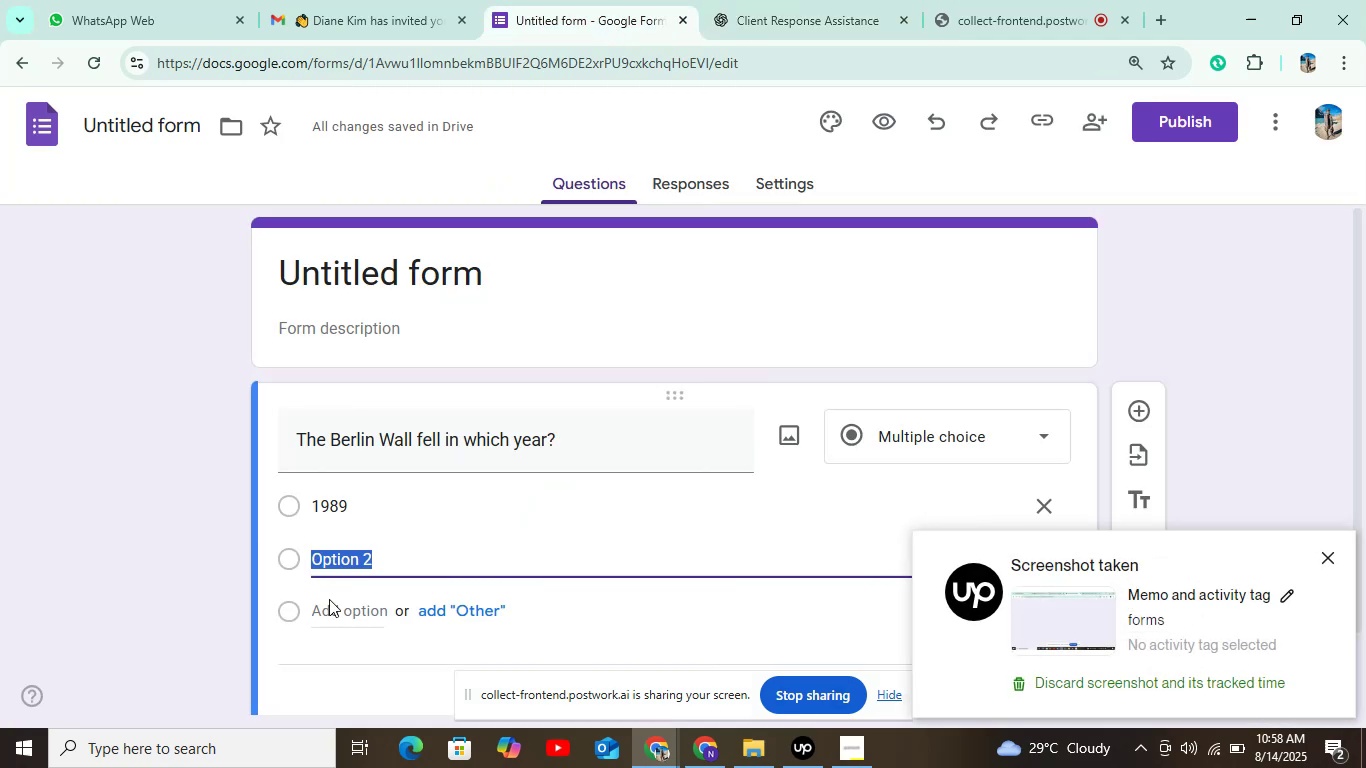 
key(Control+V)
 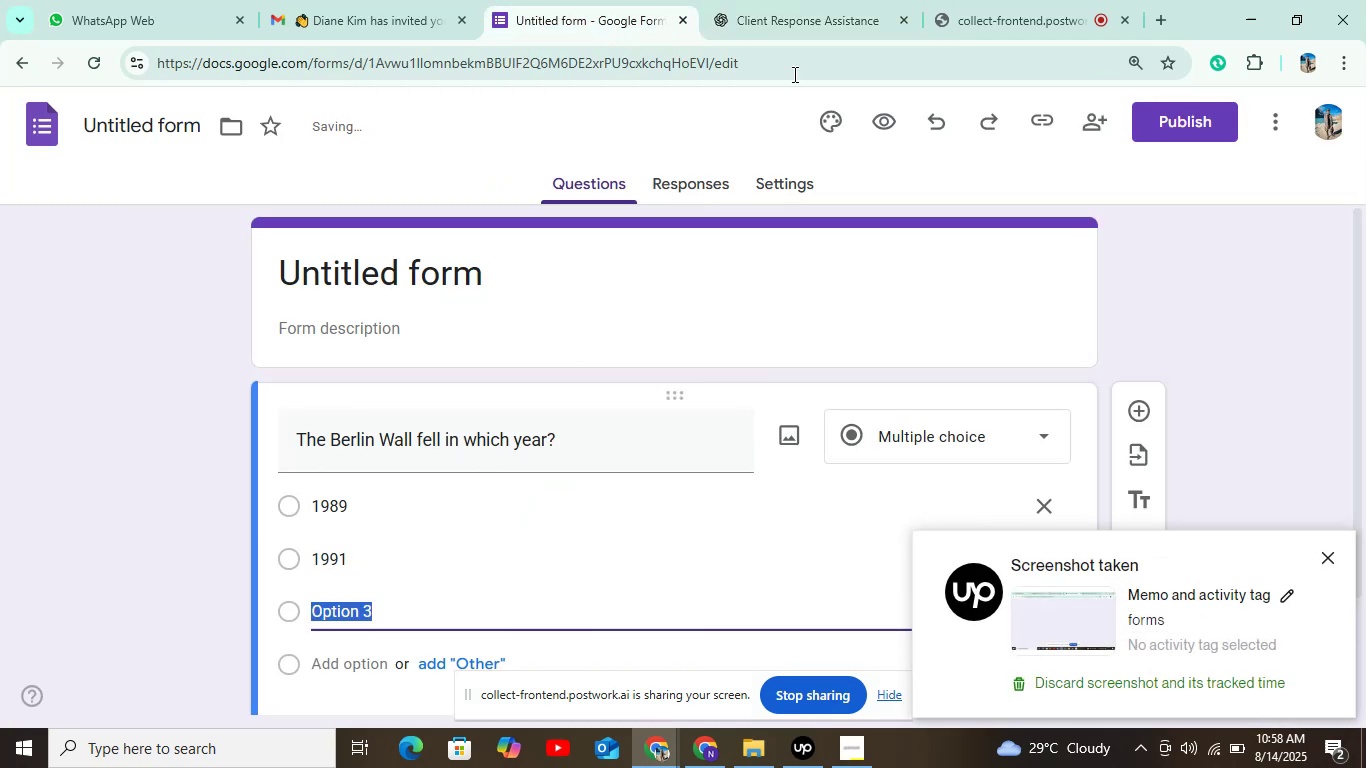 
left_click([785, 24])
 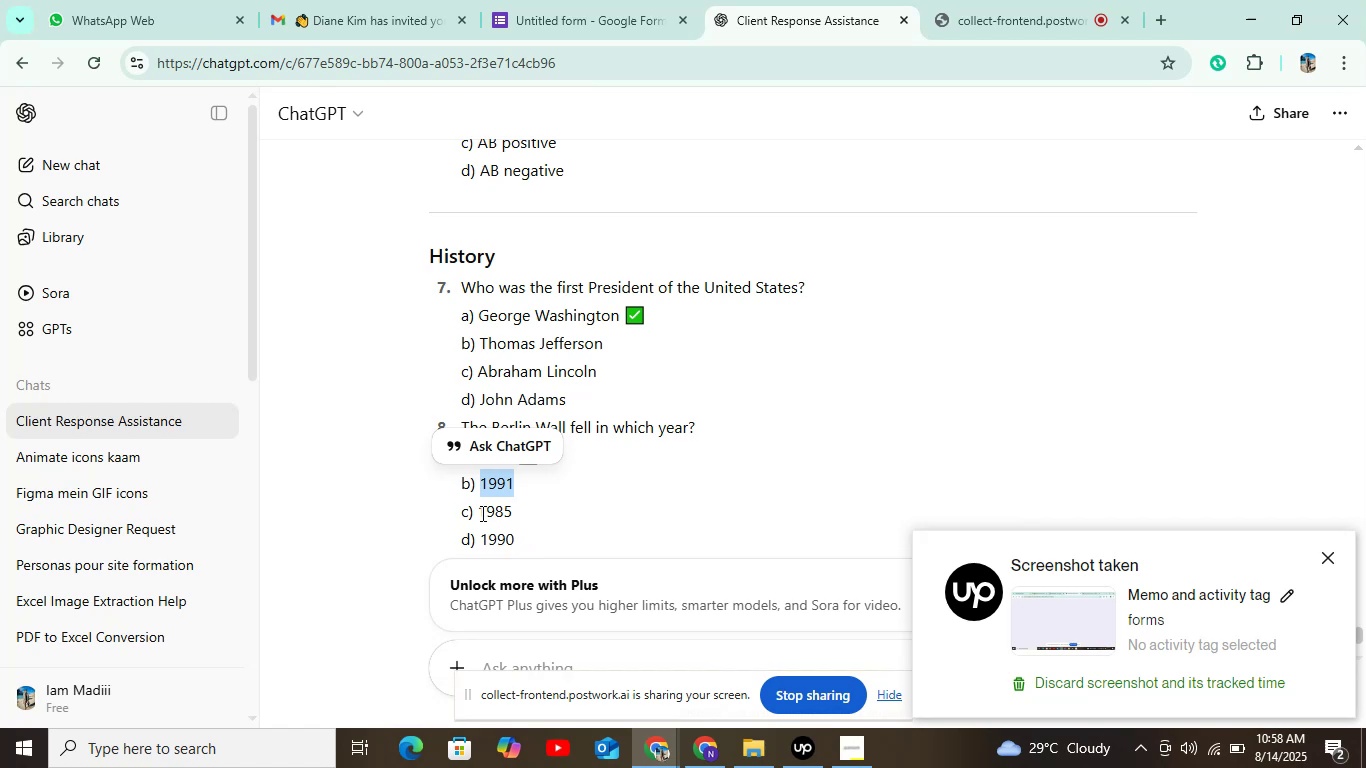 
left_click_drag(start_coordinate=[477, 513], to_coordinate=[521, 509])
 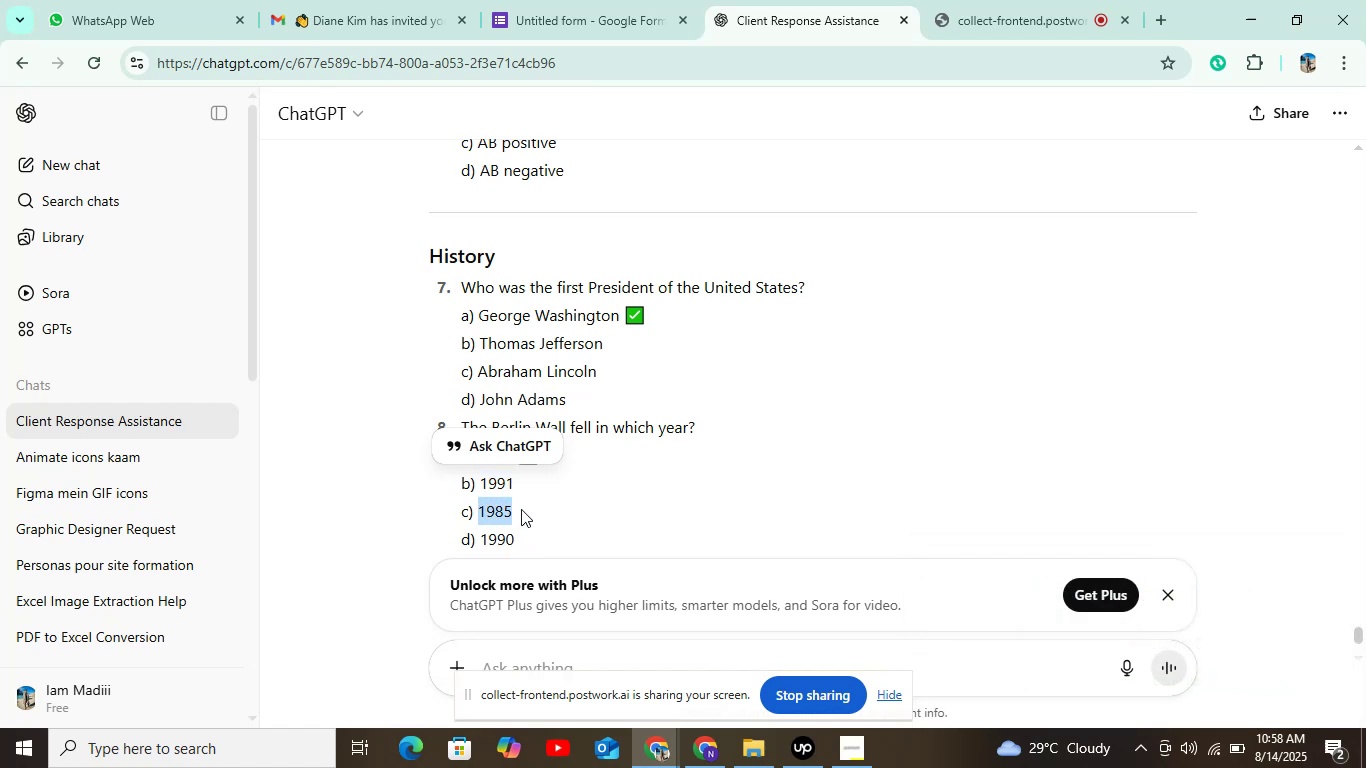 
key(Control+C)
 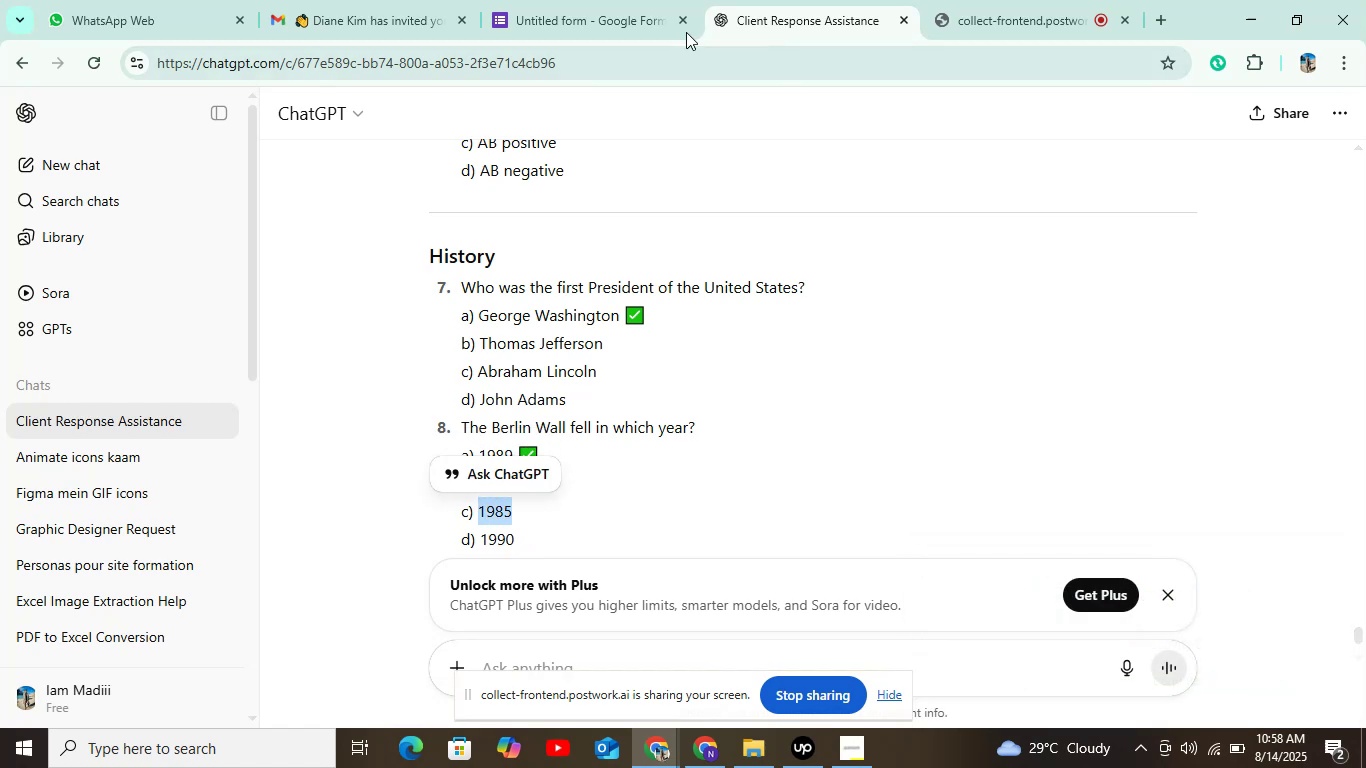 
left_click([608, 30])
 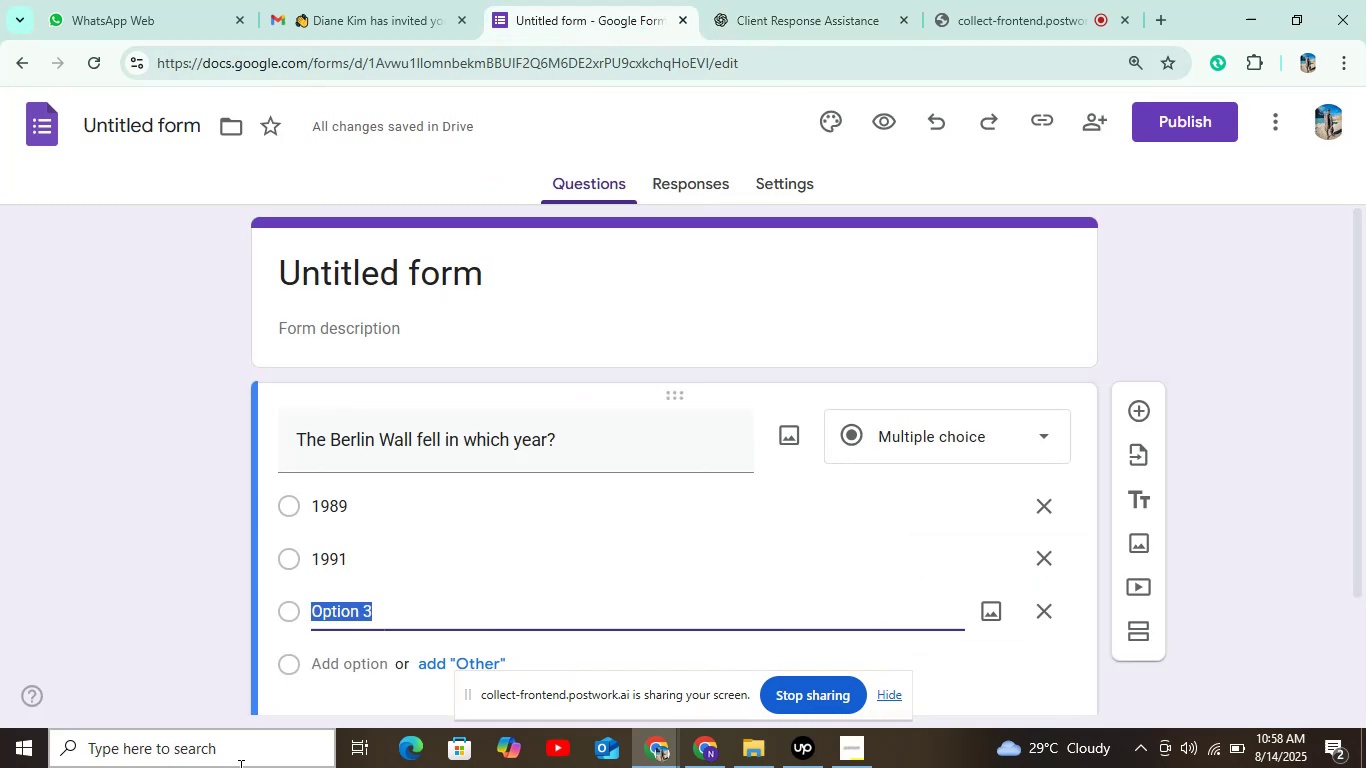 
key(Control+V)
 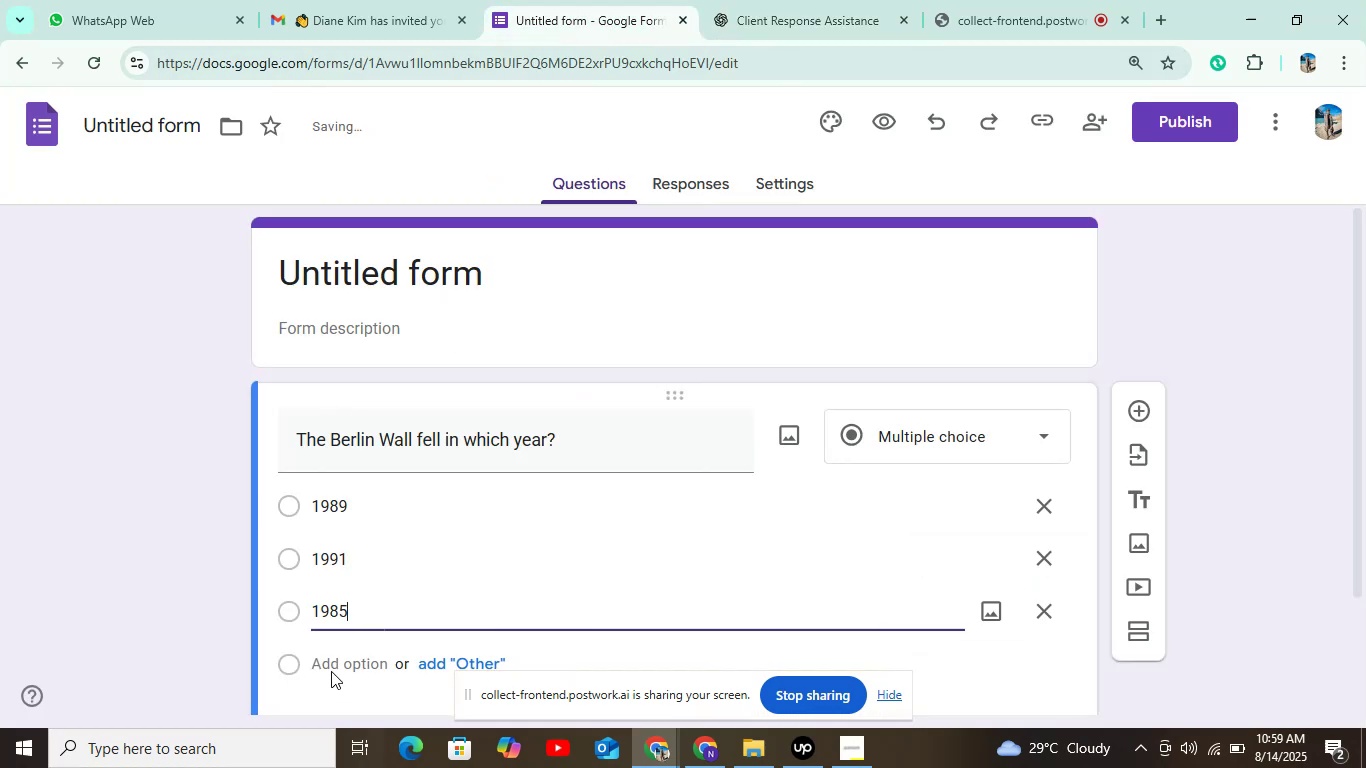 
left_click([334, 666])
 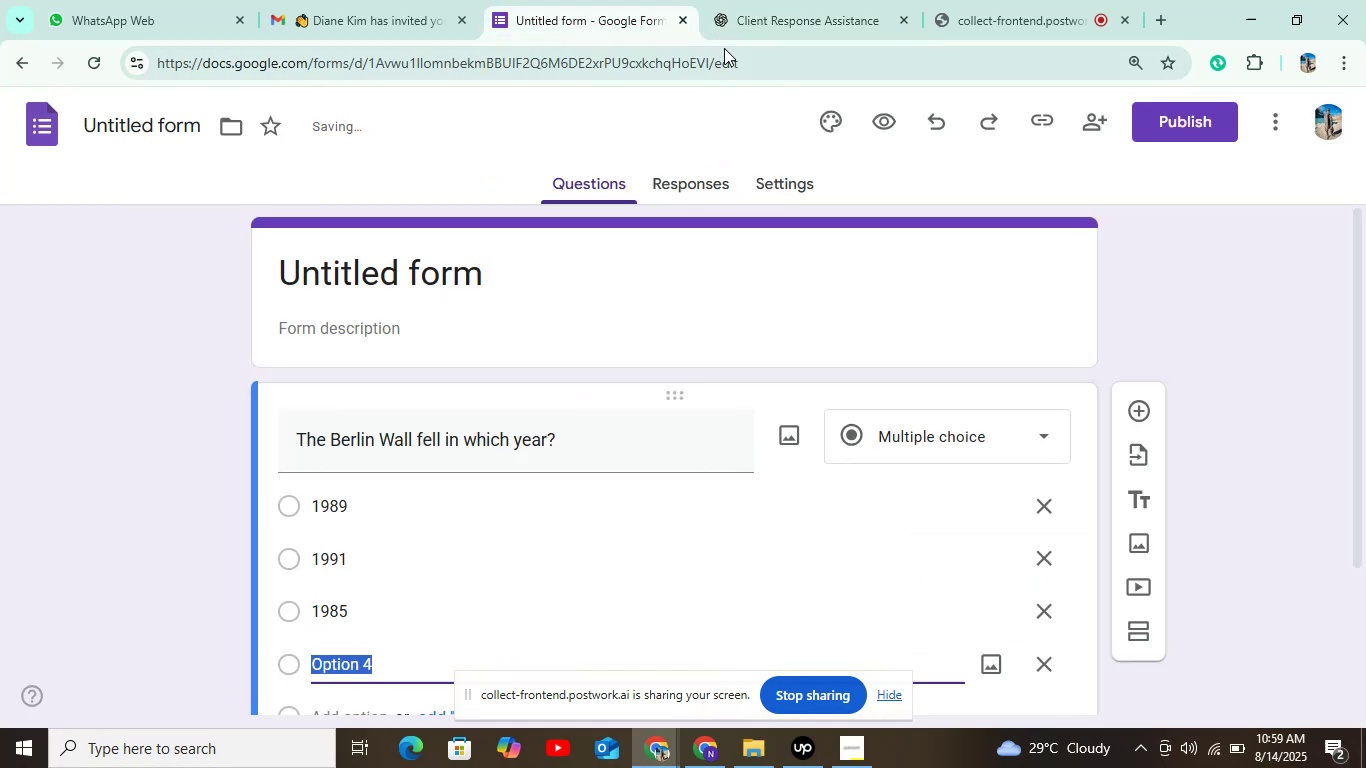 
left_click([755, 11])
 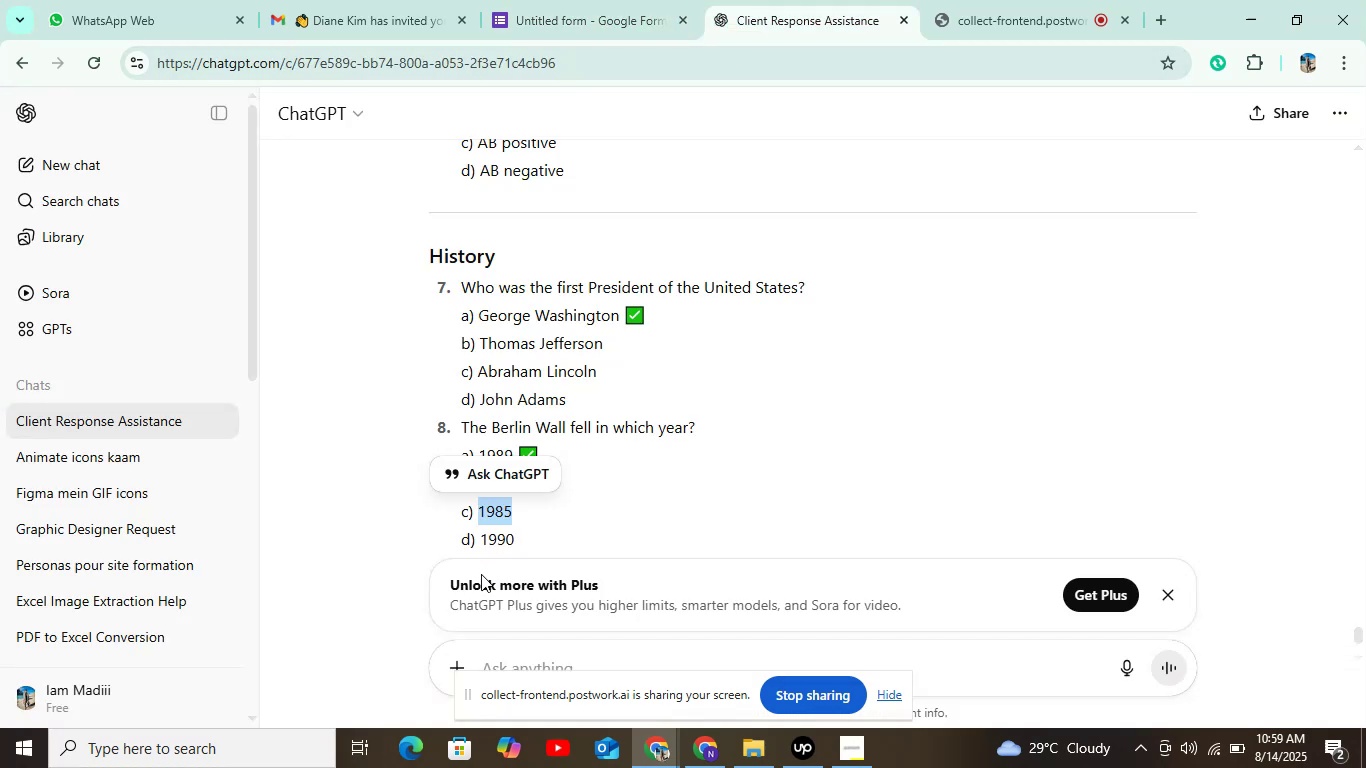 
left_click_drag(start_coordinate=[483, 539], to_coordinate=[521, 539])
 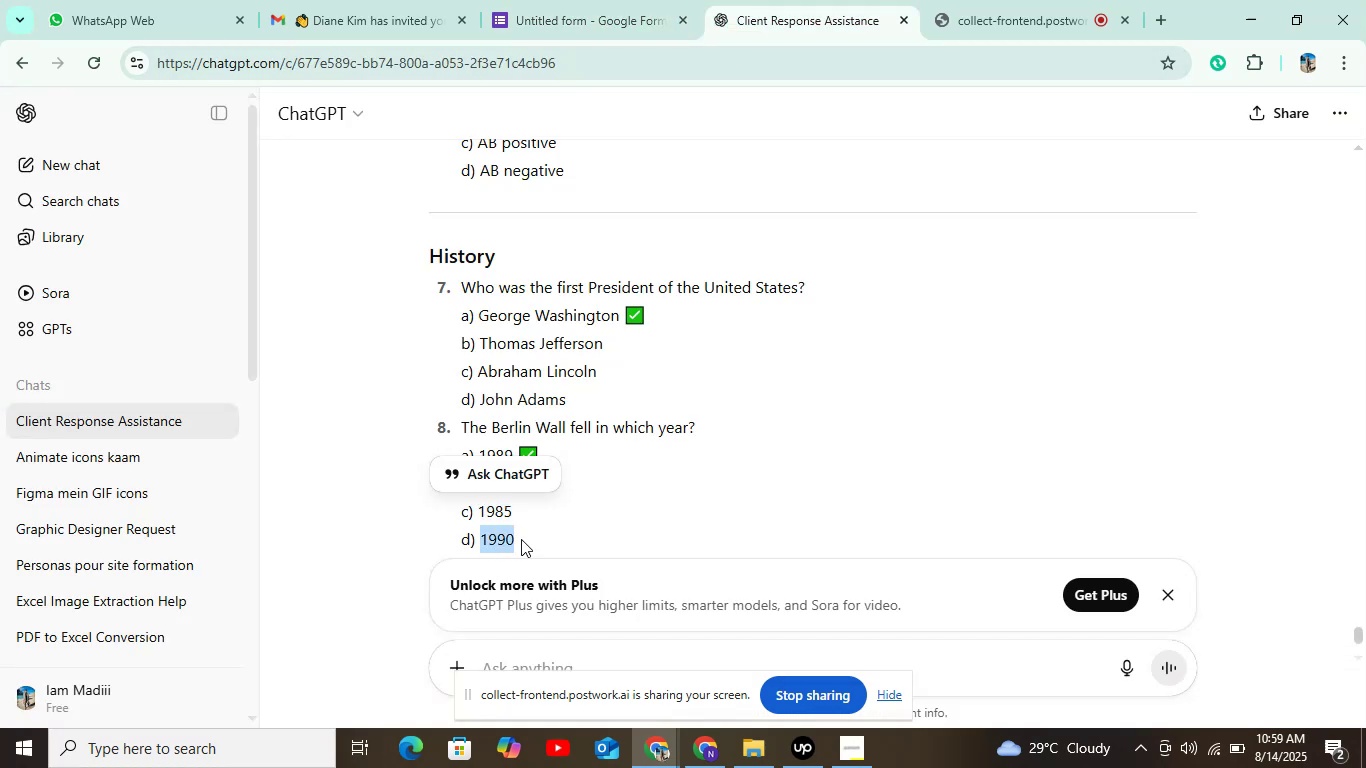 
key(Control+C)
 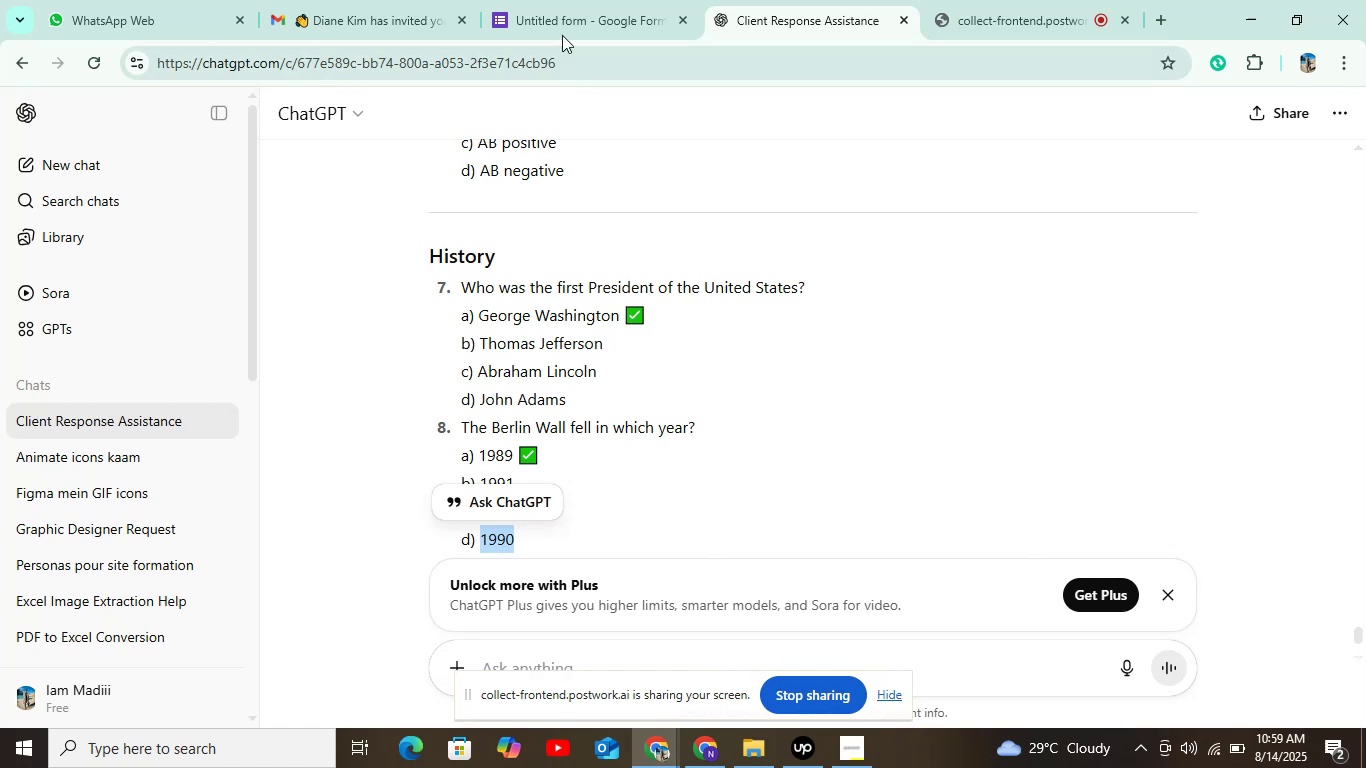 
left_click([560, 14])
 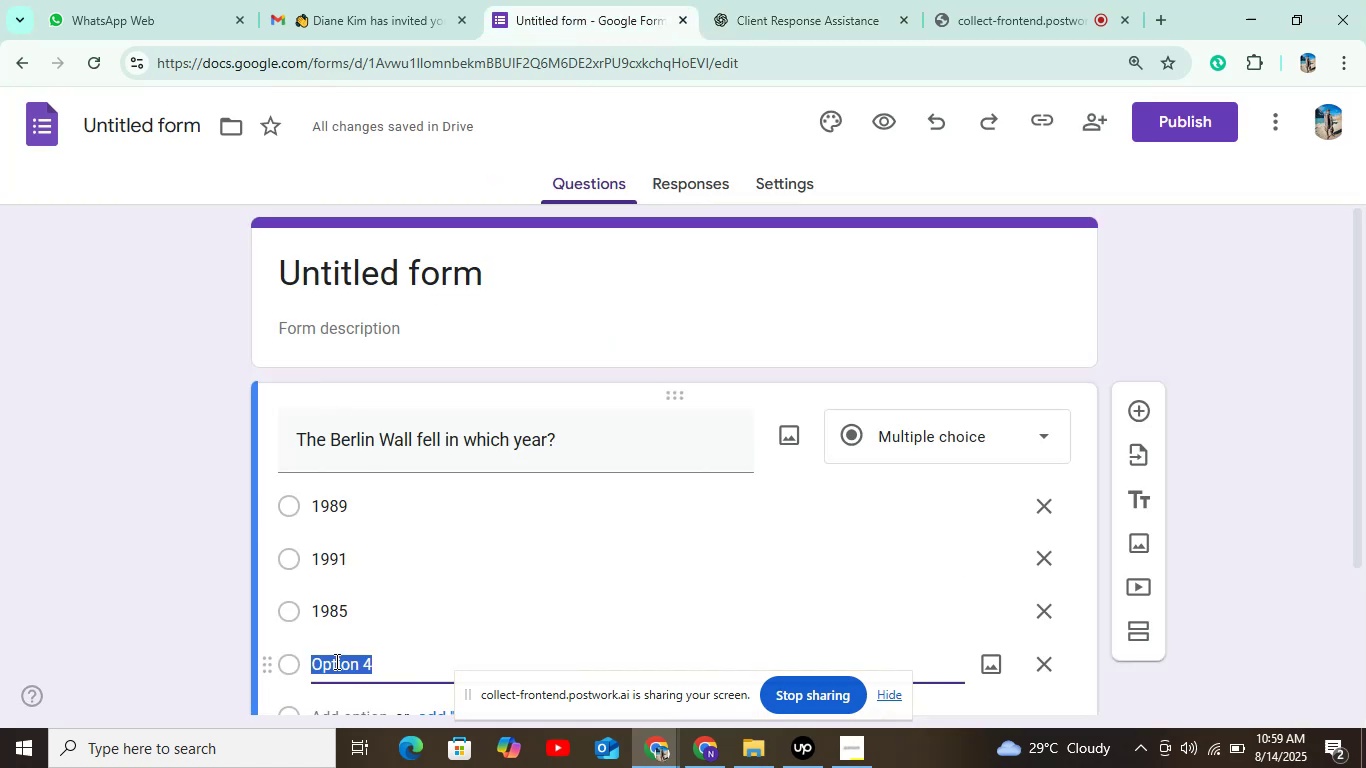 
key(Control+V)
 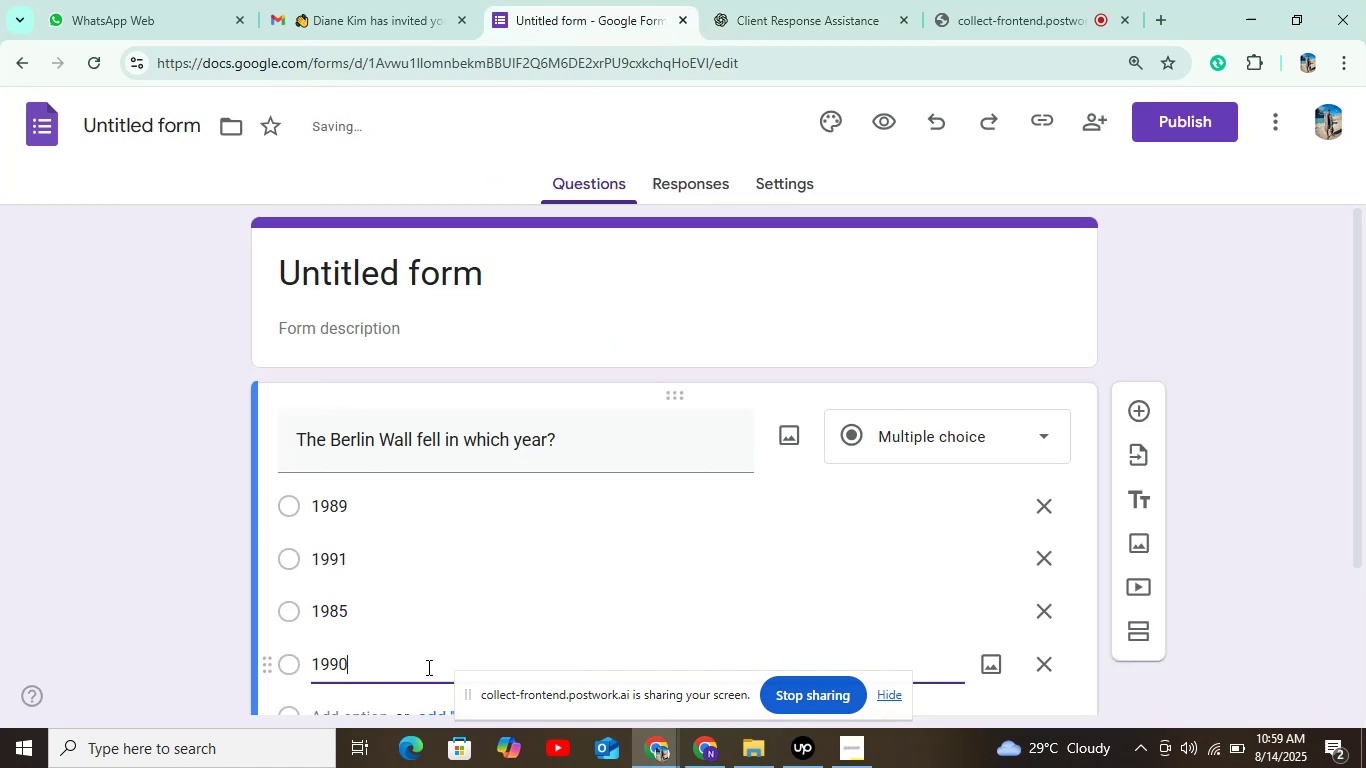 
scroll: coordinate [487, 655], scroll_direction: down, amount: 2.0
 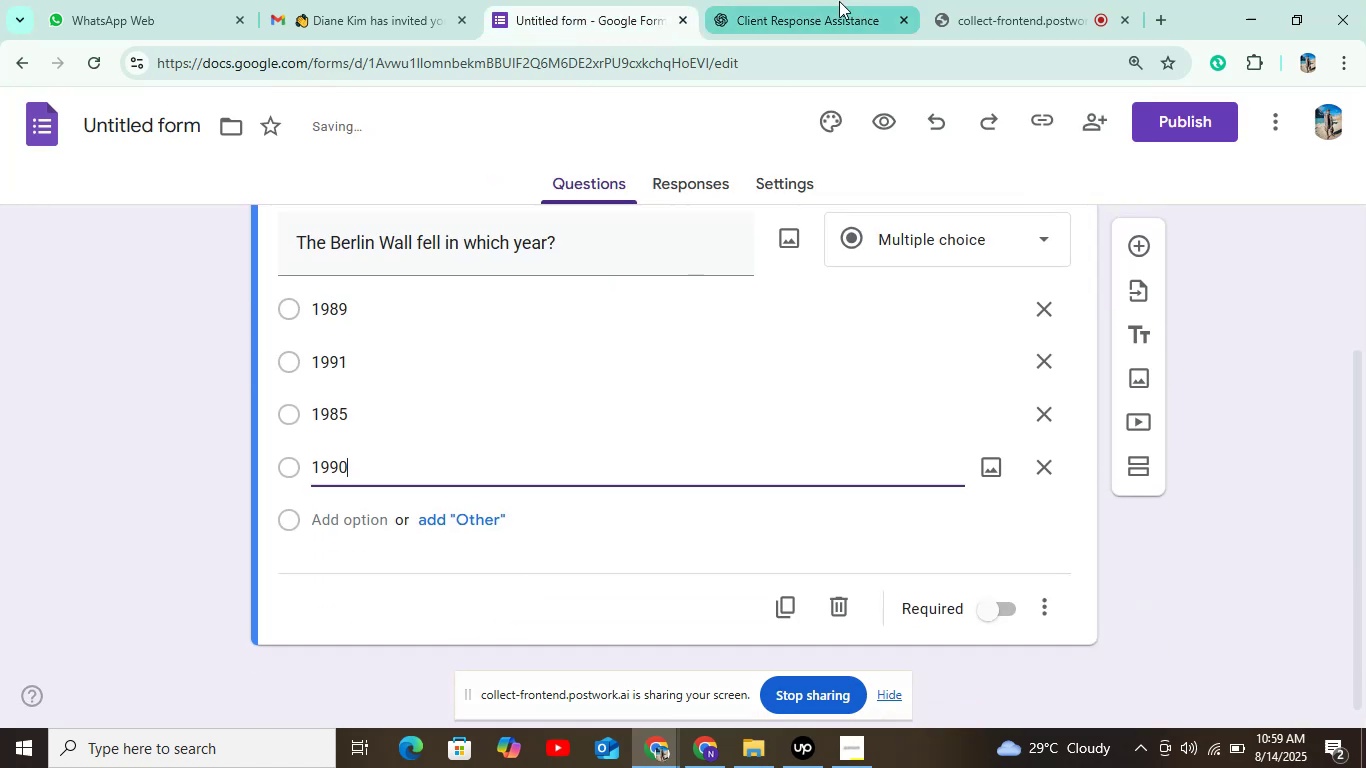 
left_click([809, 27])
 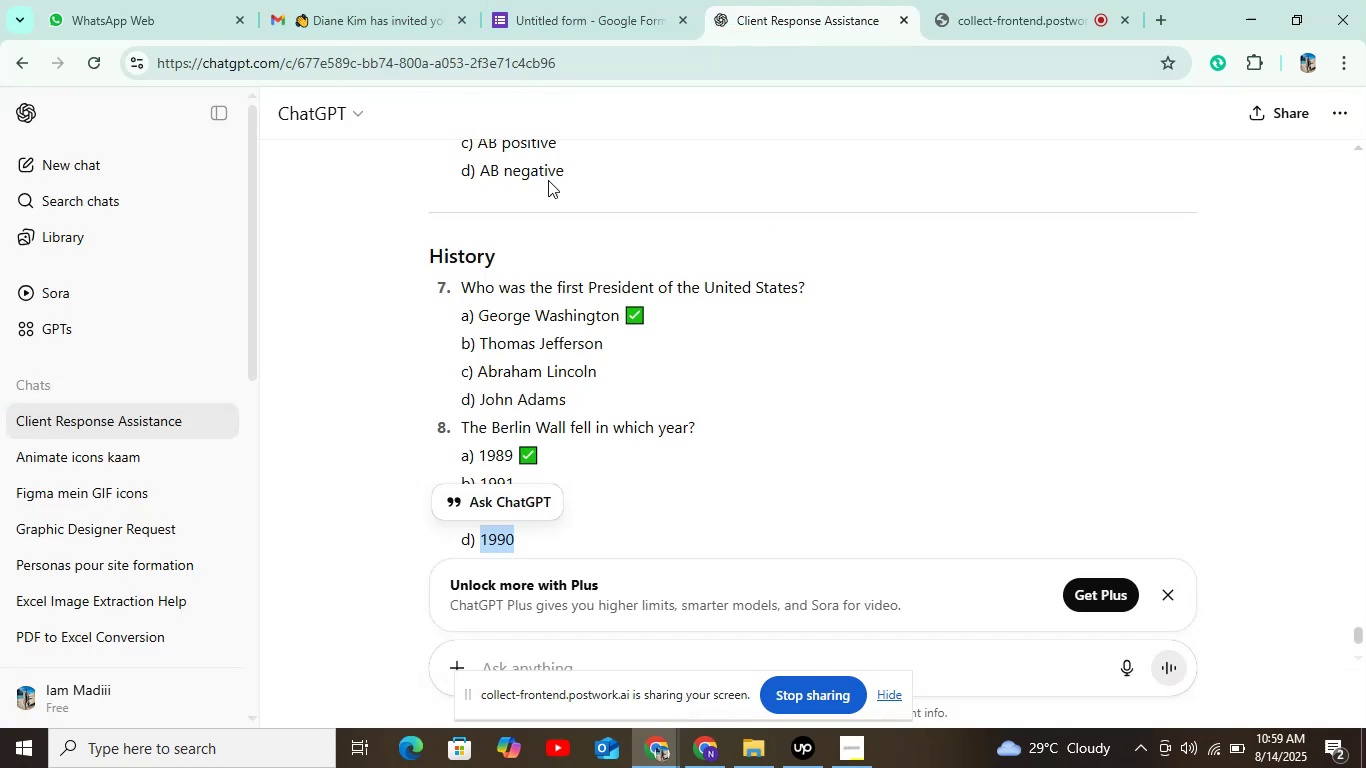 
left_click([562, 30])
 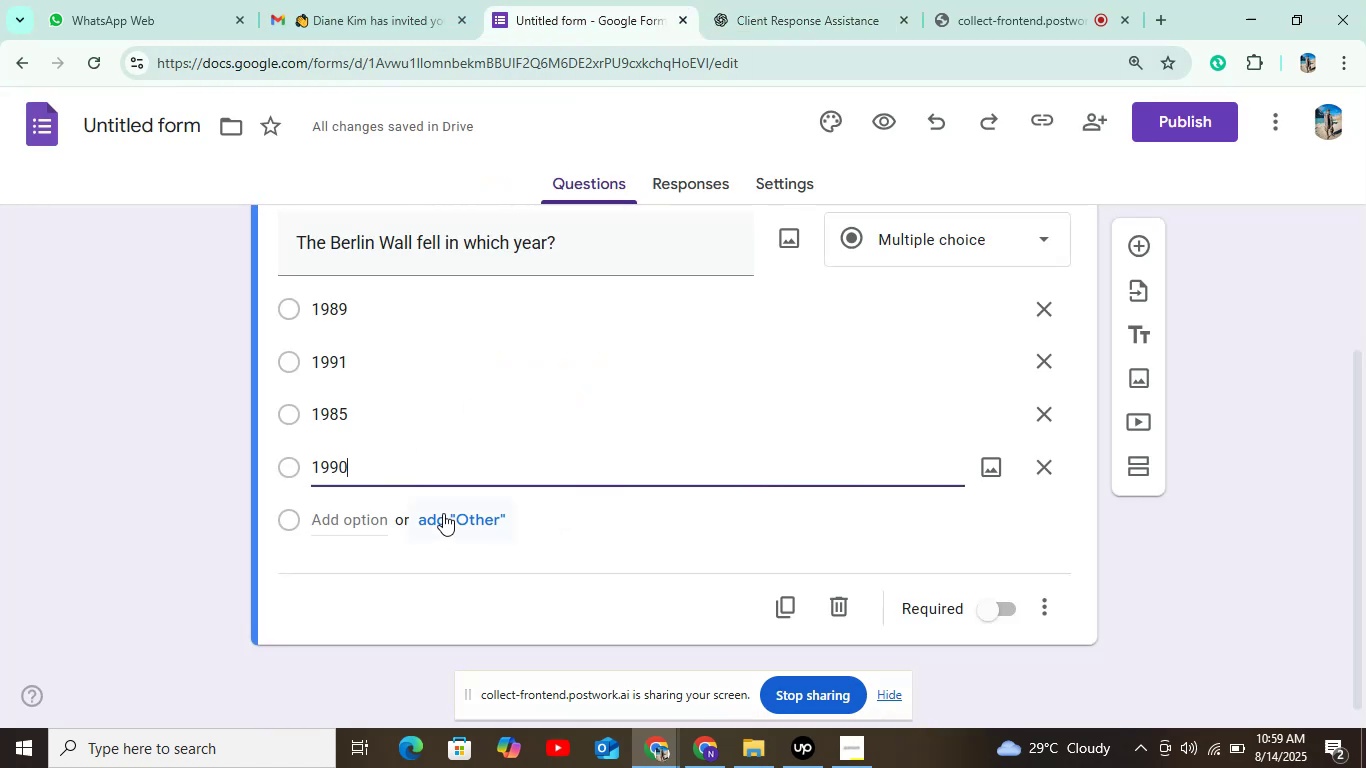 
scroll: coordinate [416, 557], scroll_direction: down, amount: 9.0
 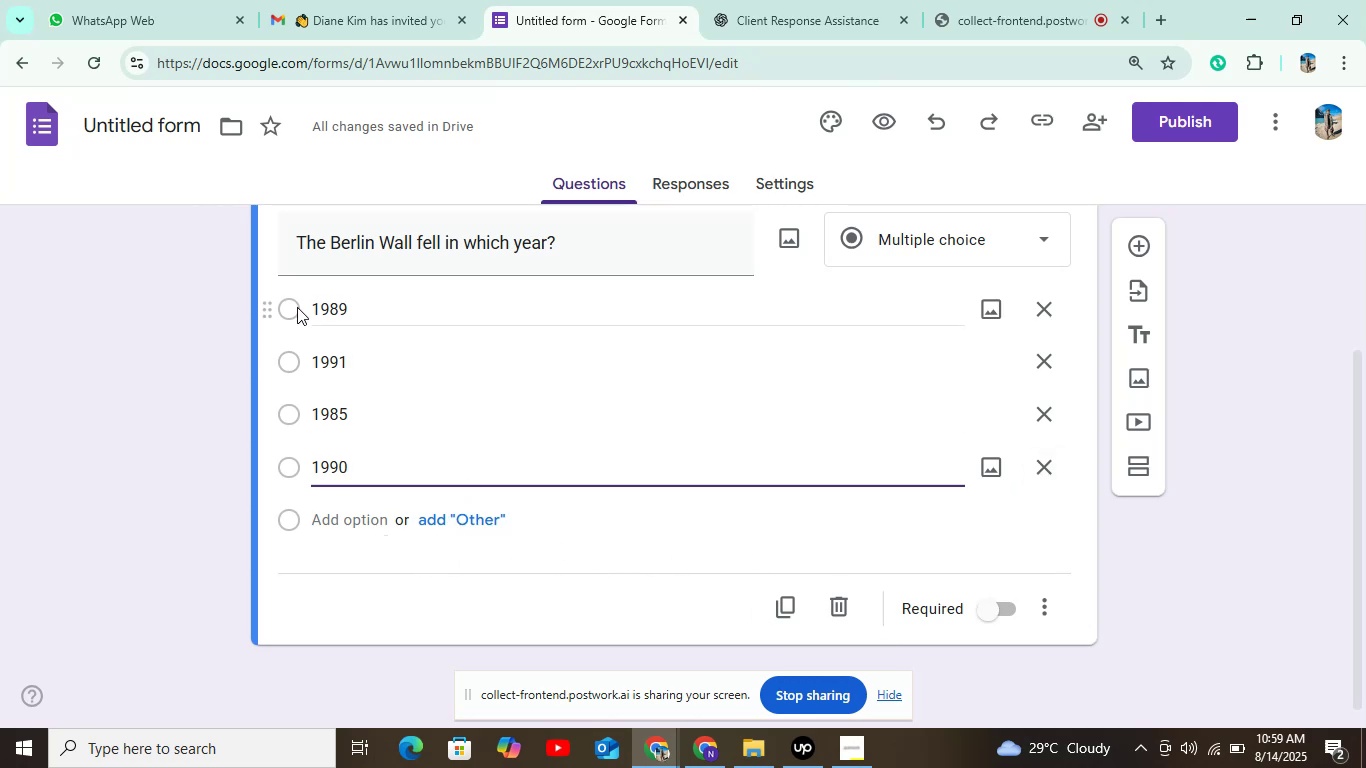 
left_click([297, 311])
 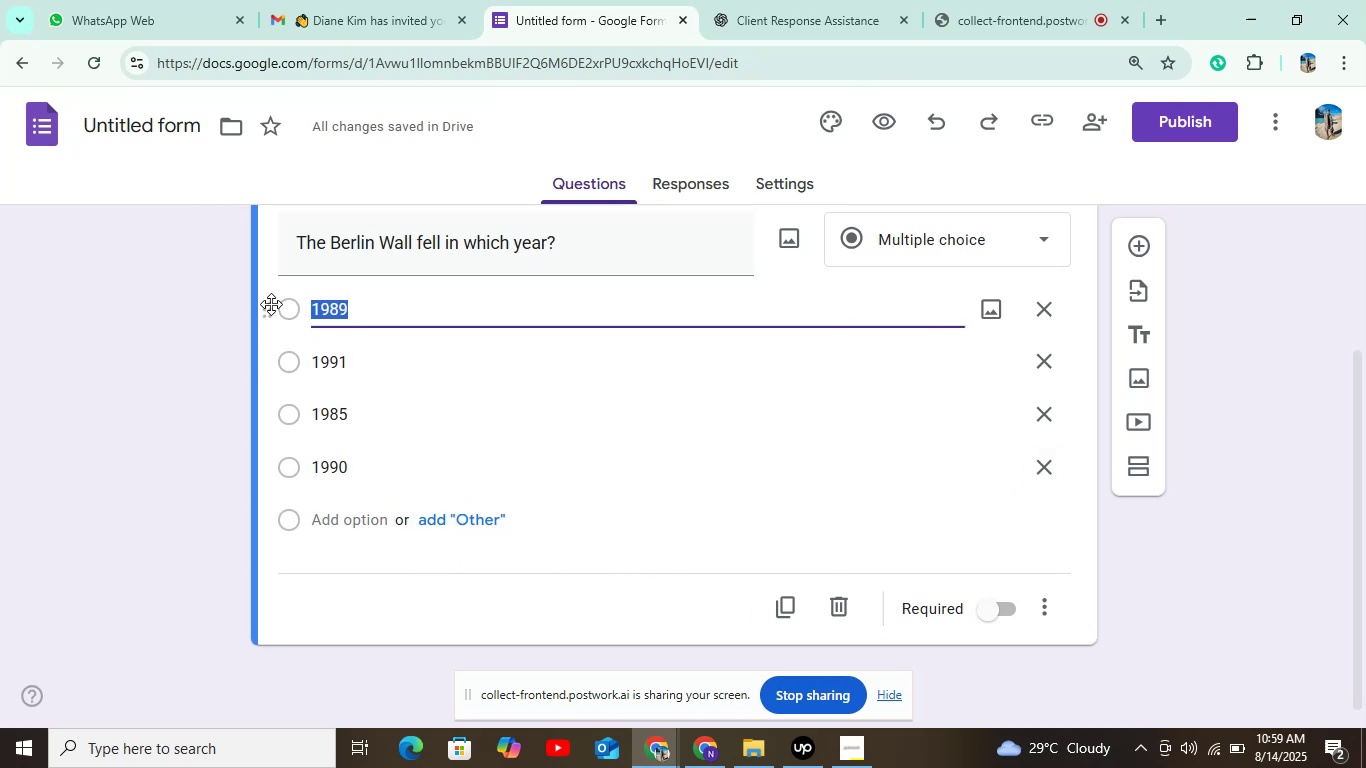 
left_click([286, 315])
 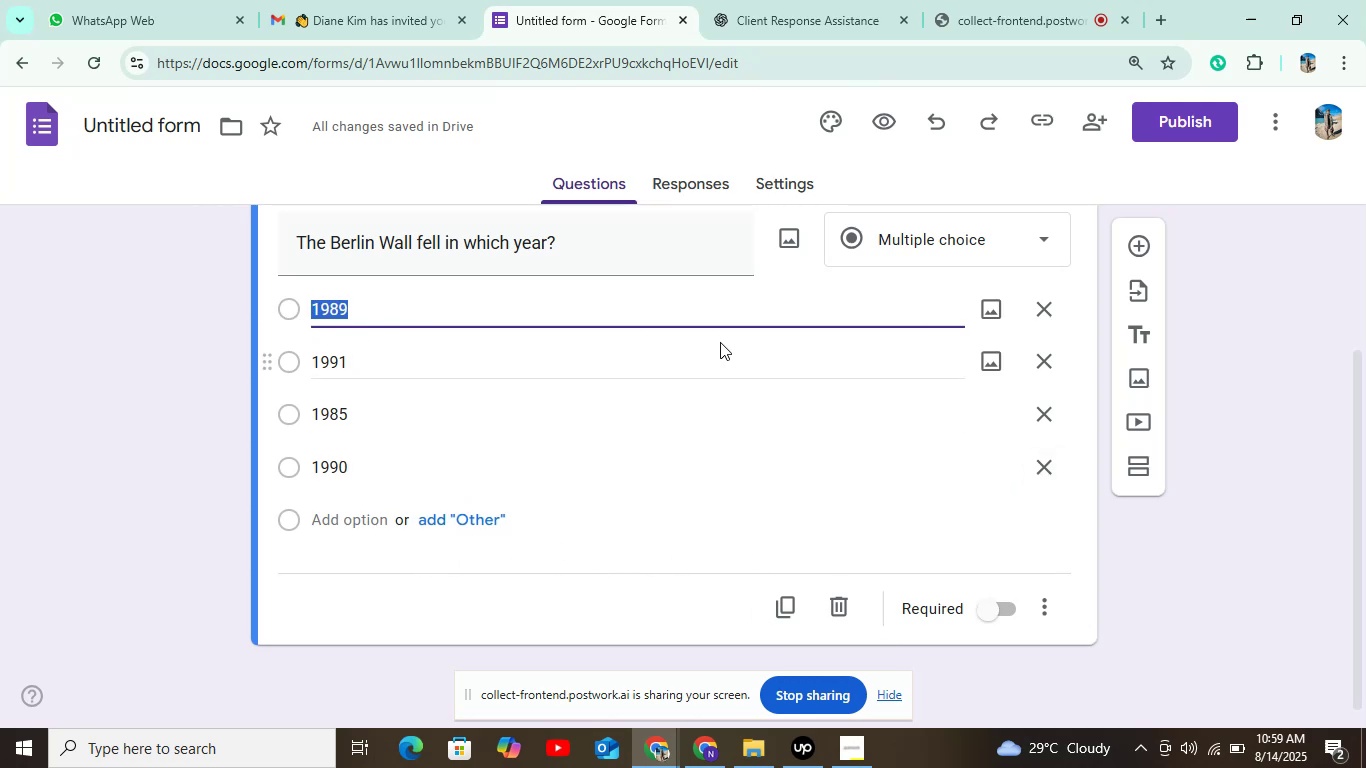 
scroll: coordinate [409, 571], scroll_direction: none, amount: 0.0
 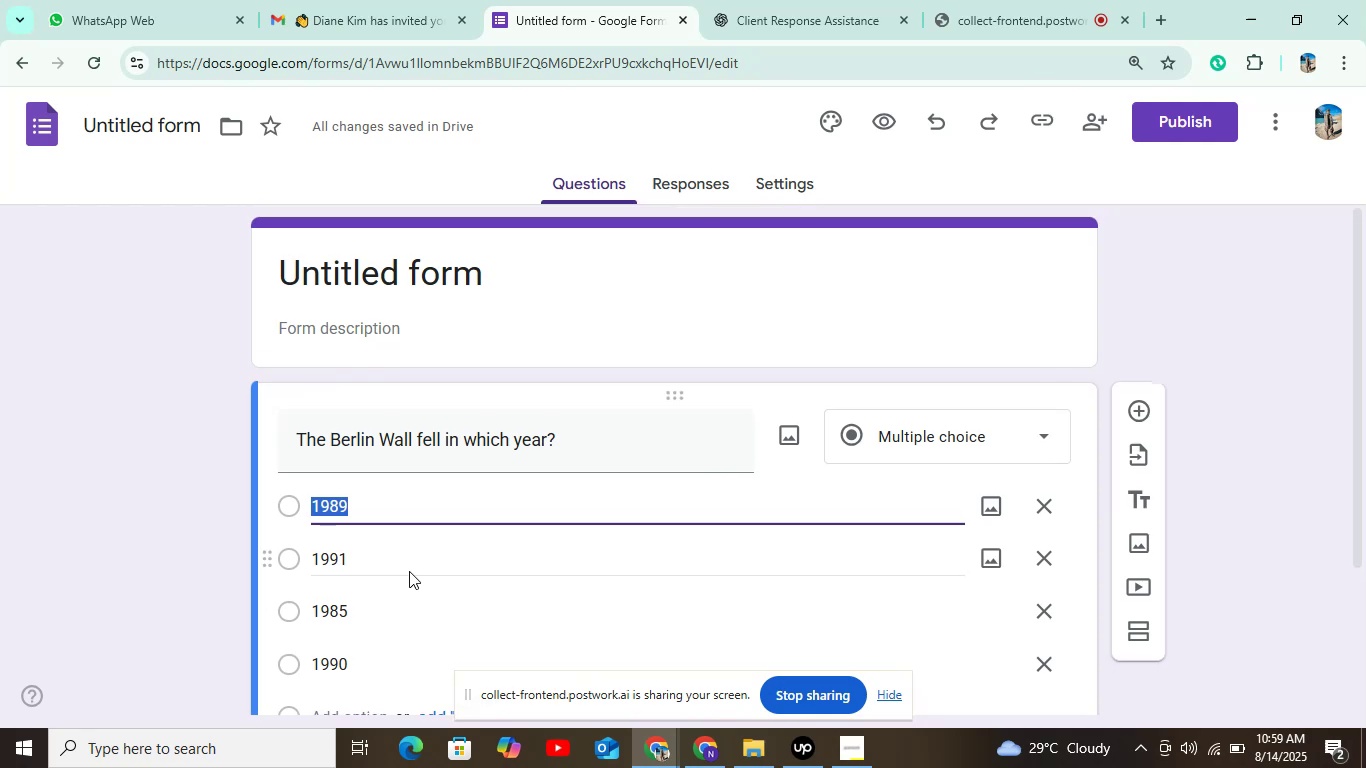 
scroll: coordinate [497, 545], scroll_direction: down, amount: 10.0
 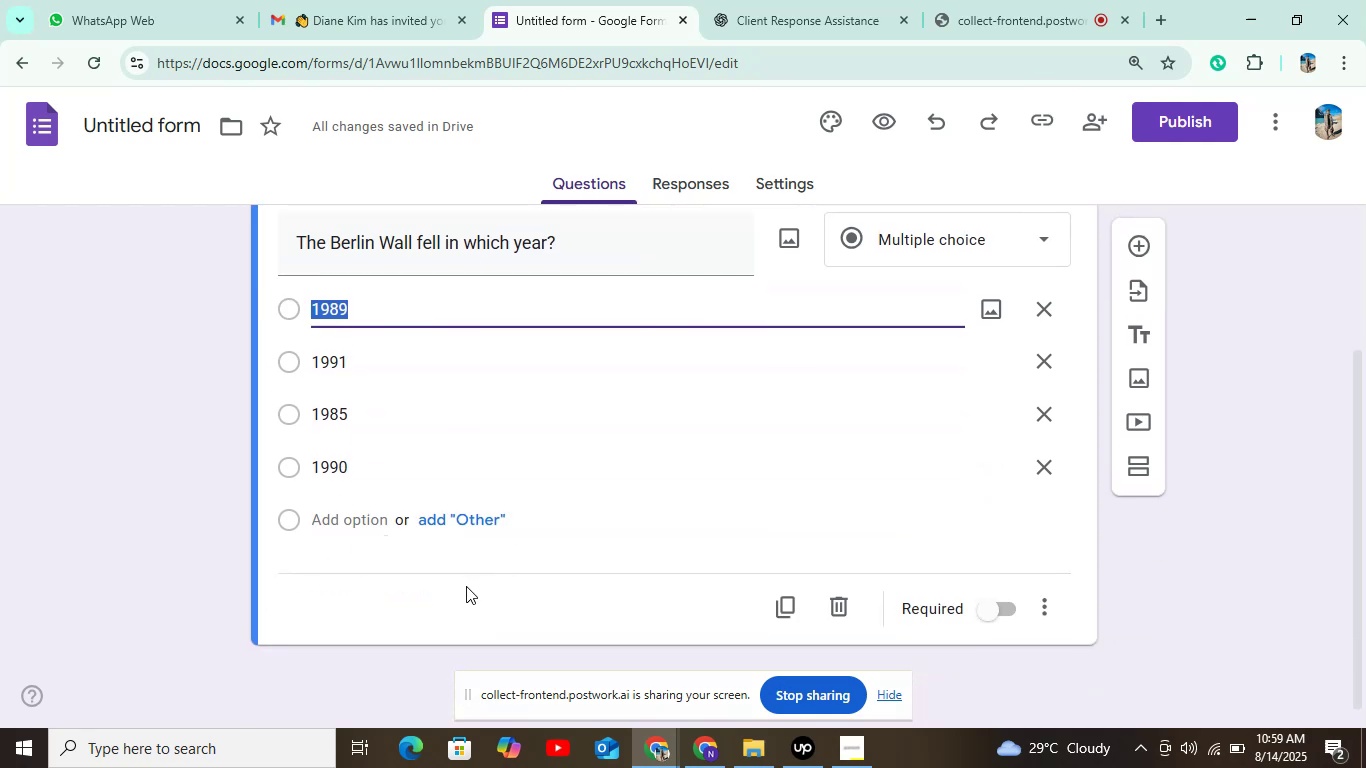 
left_click([441, 605])
 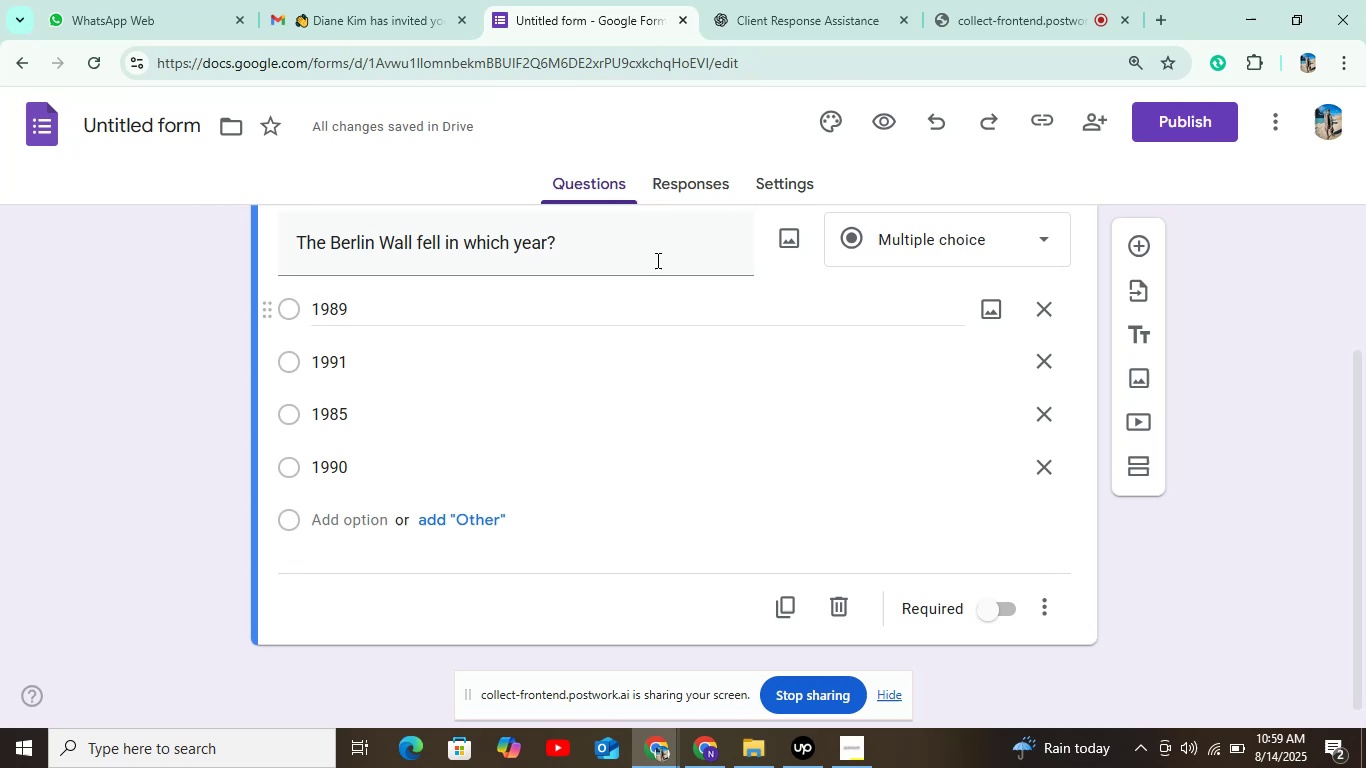 
left_click([765, 178])
 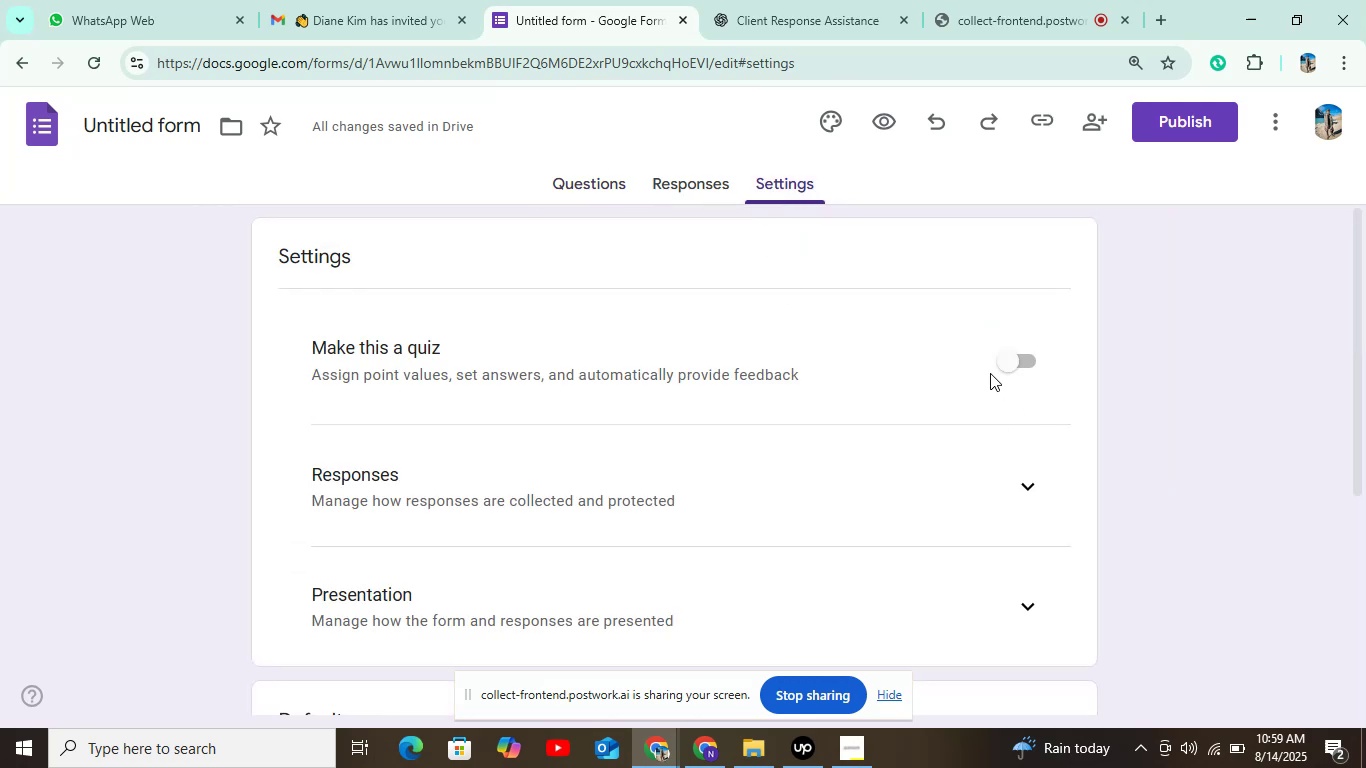 
left_click([1021, 366])
 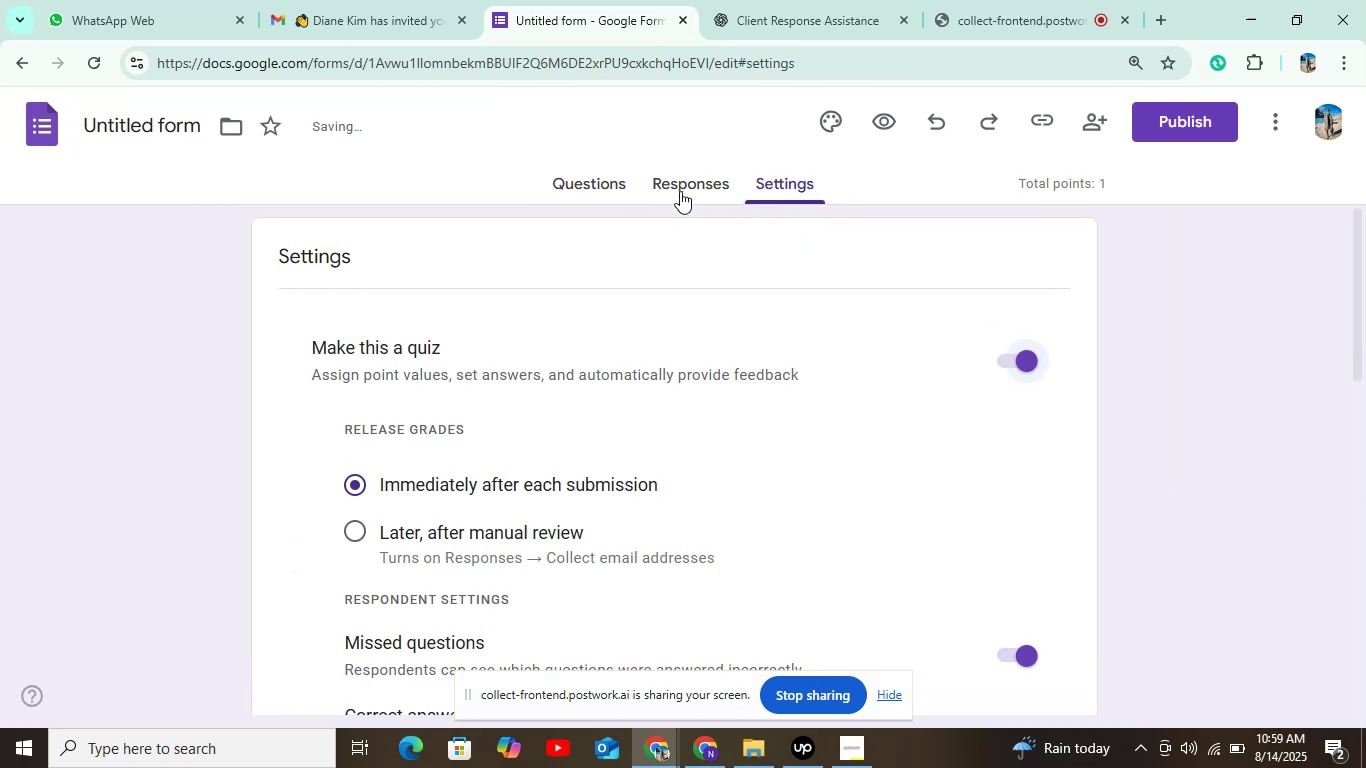 
left_click([603, 180])
 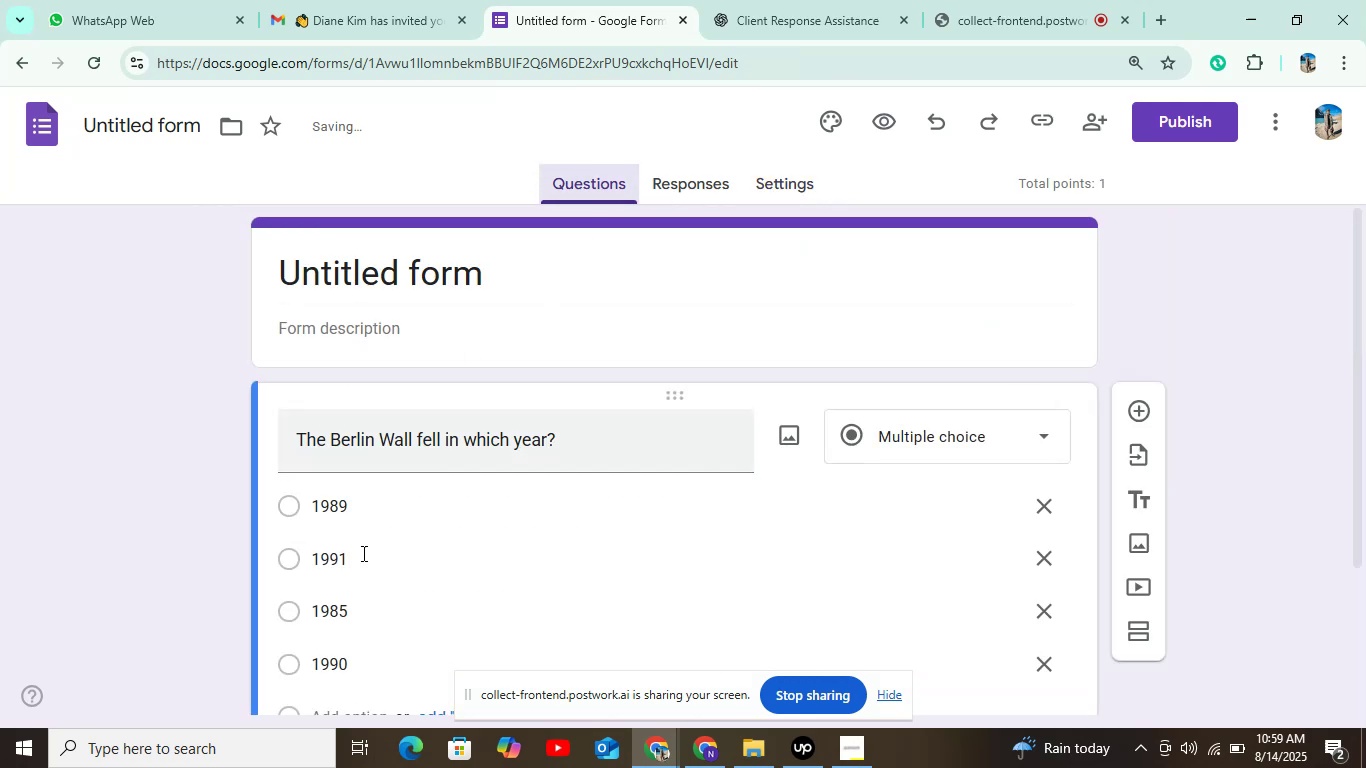 
scroll: coordinate [421, 606], scroll_direction: down, amount: 4.0
 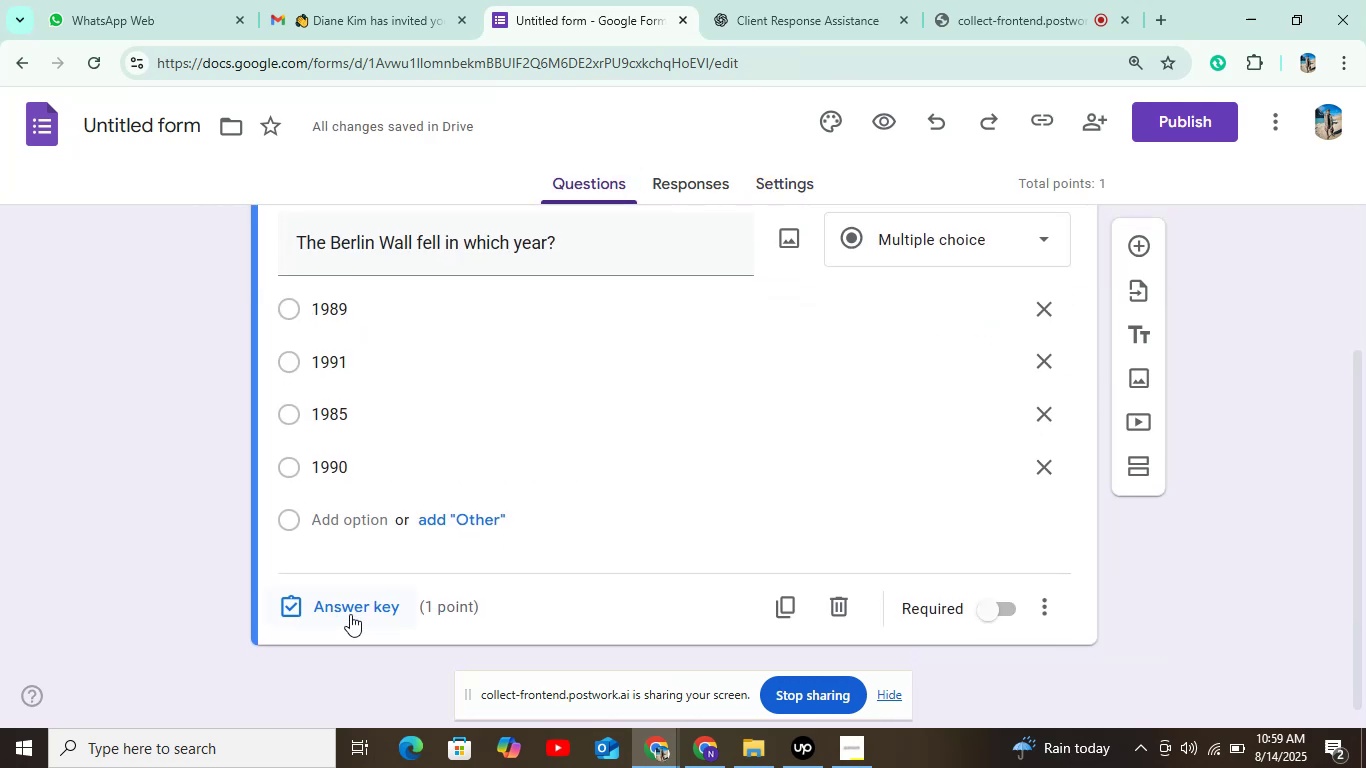 
left_click([348, 605])
 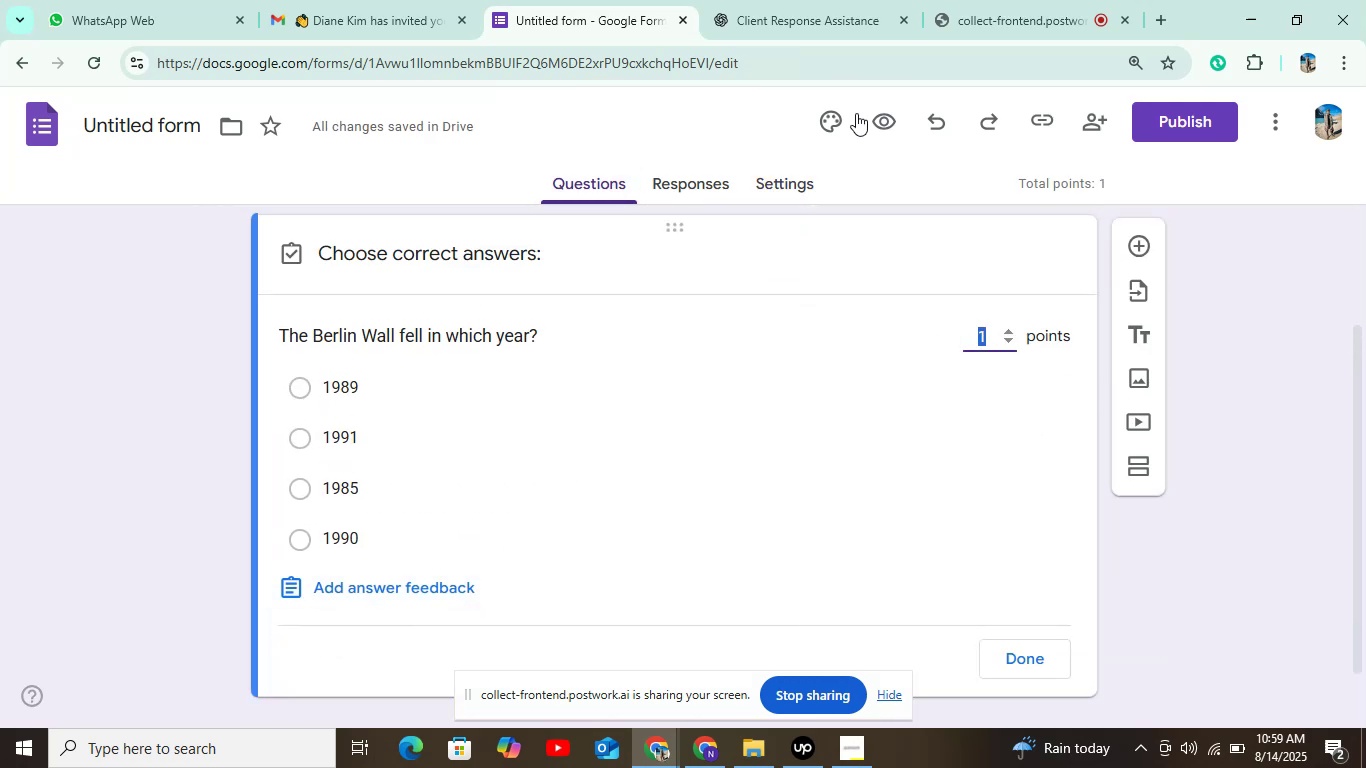 
left_click([794, 15])
 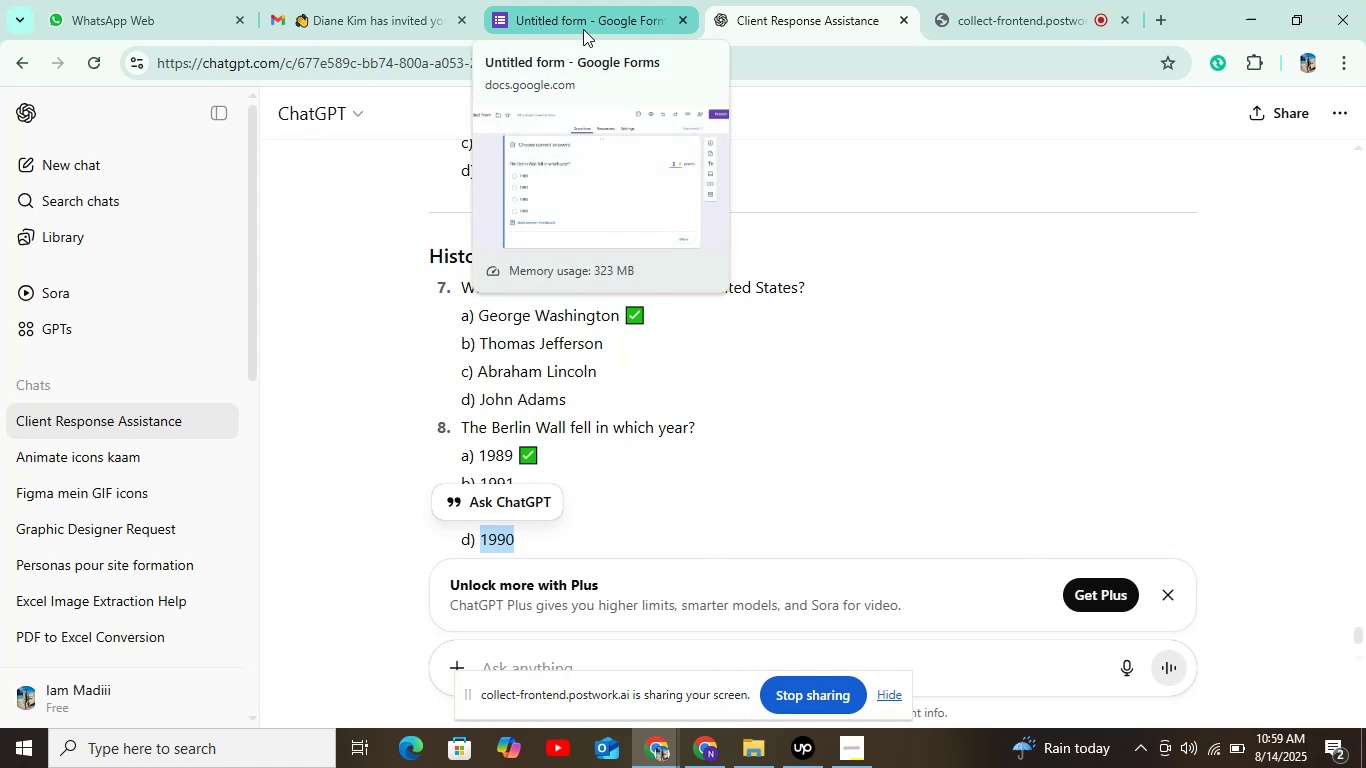 
left_click([585, 21])
 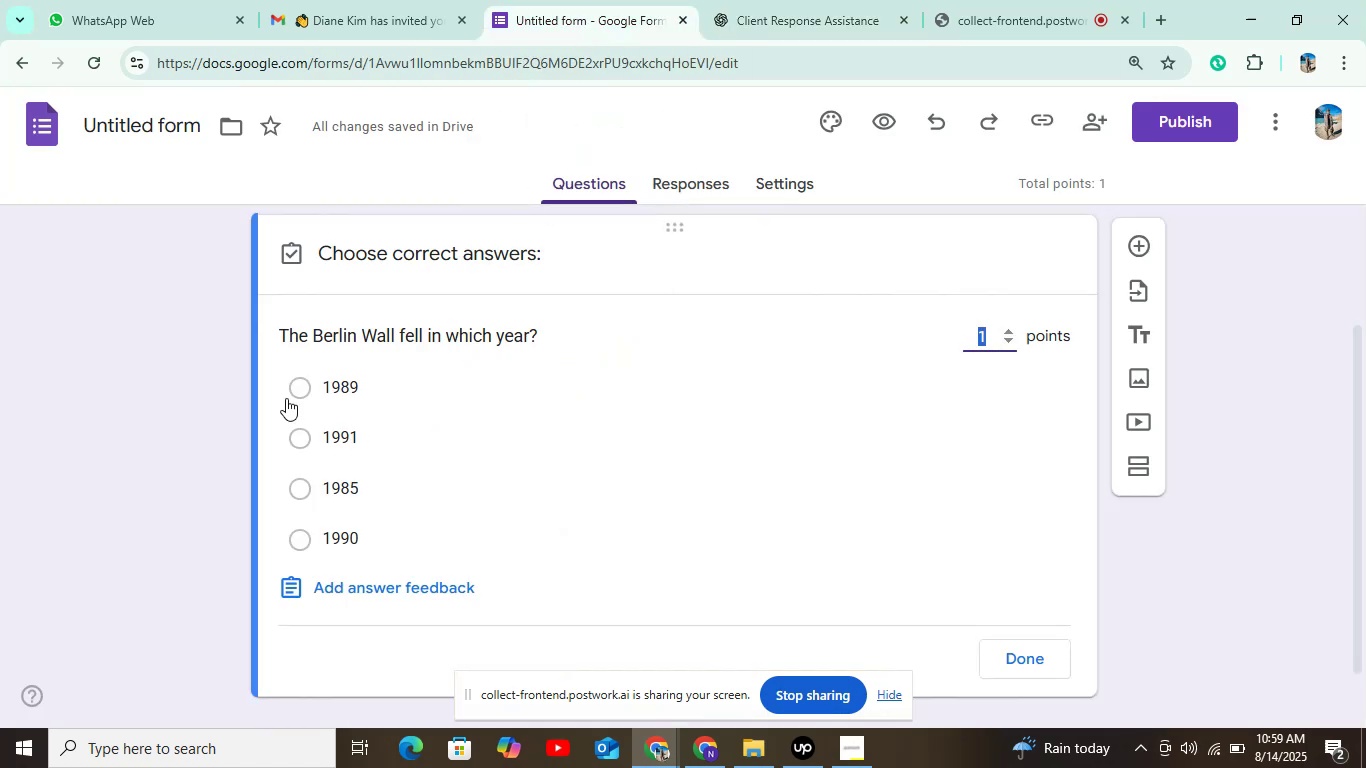 
left_click([285, 384])
 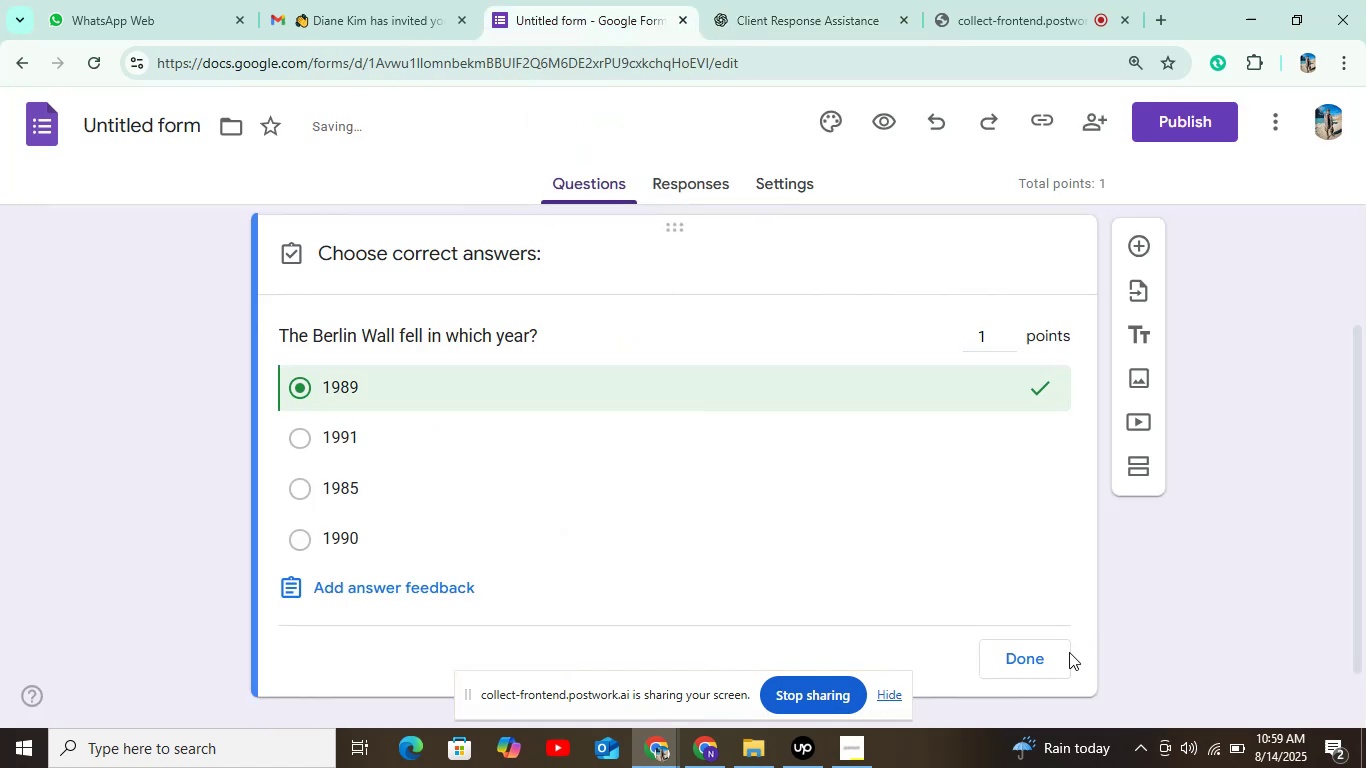 
left_click([1045, 654])
 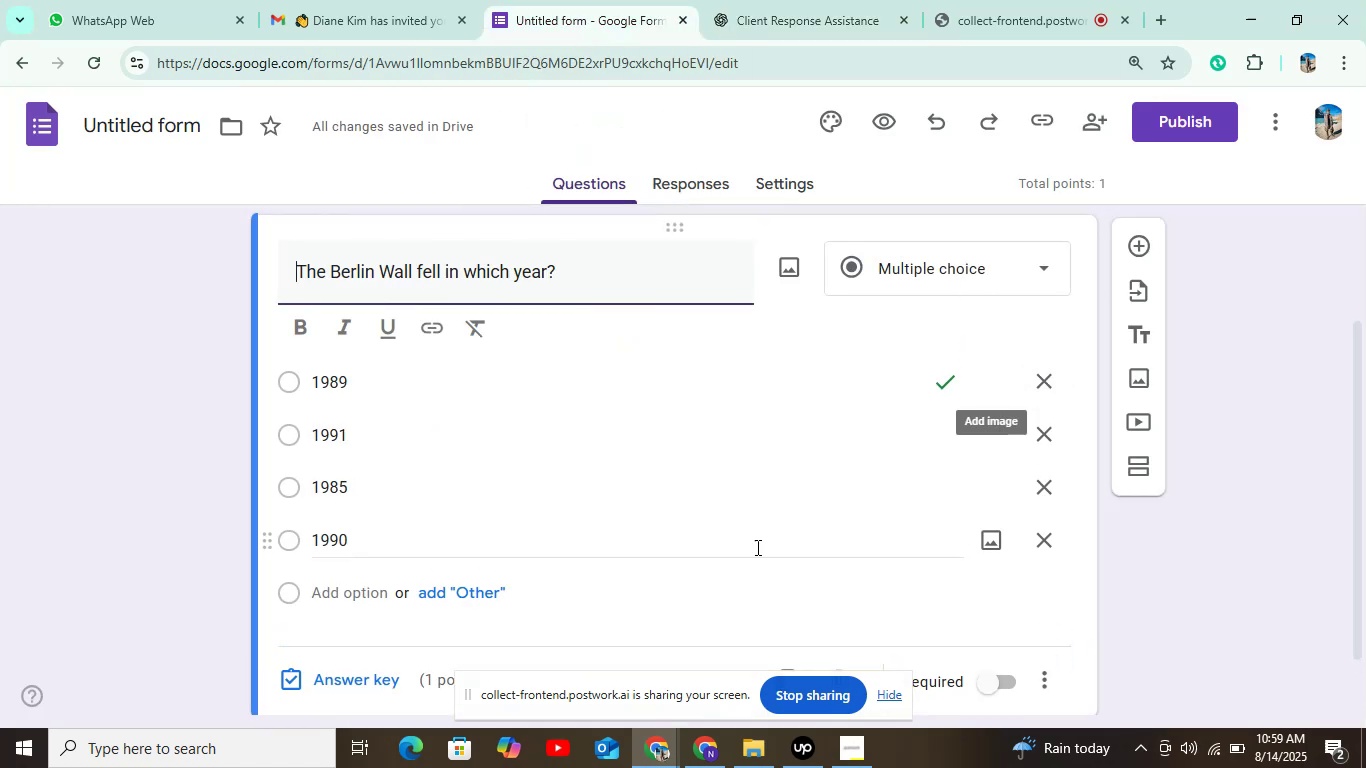 
scroll: coordinate [989, 657], scroll_direction: down, amount: 2.0
 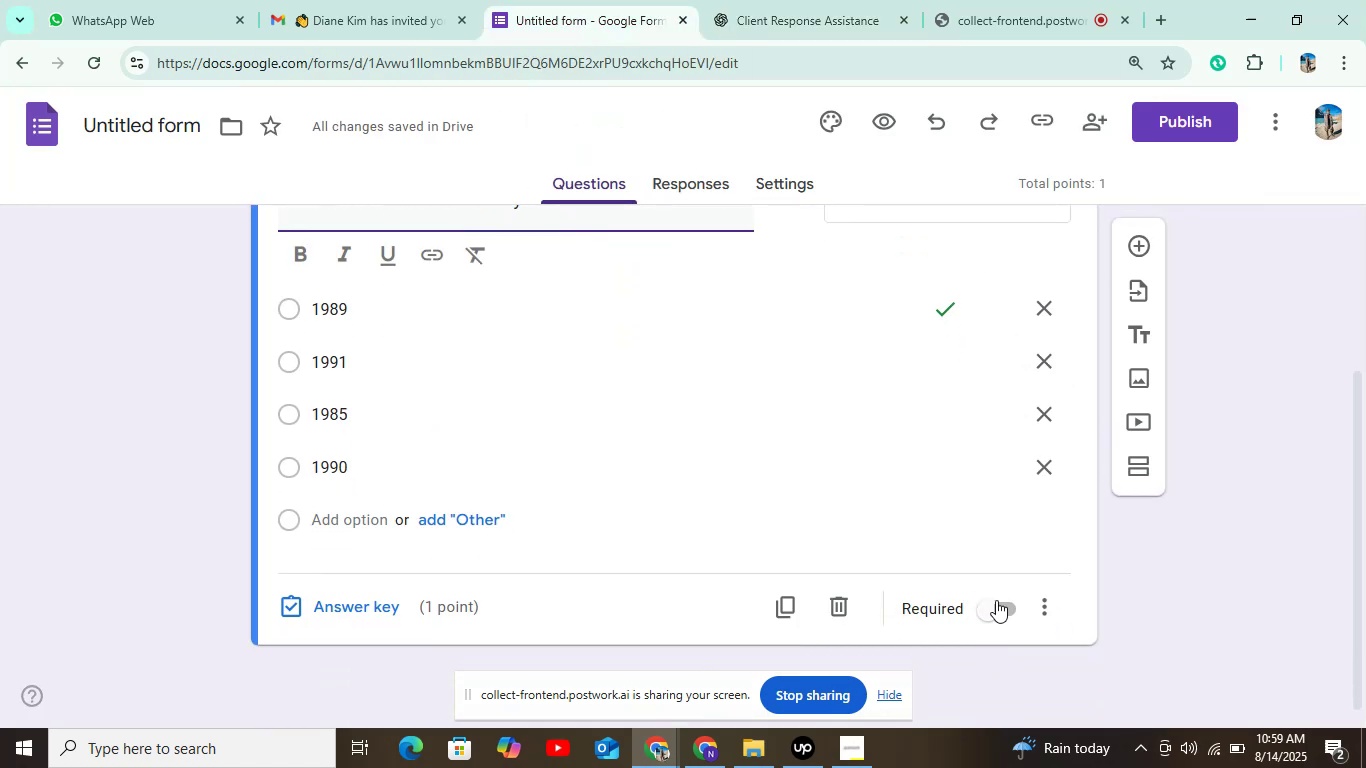 
left_click([996, 603])
 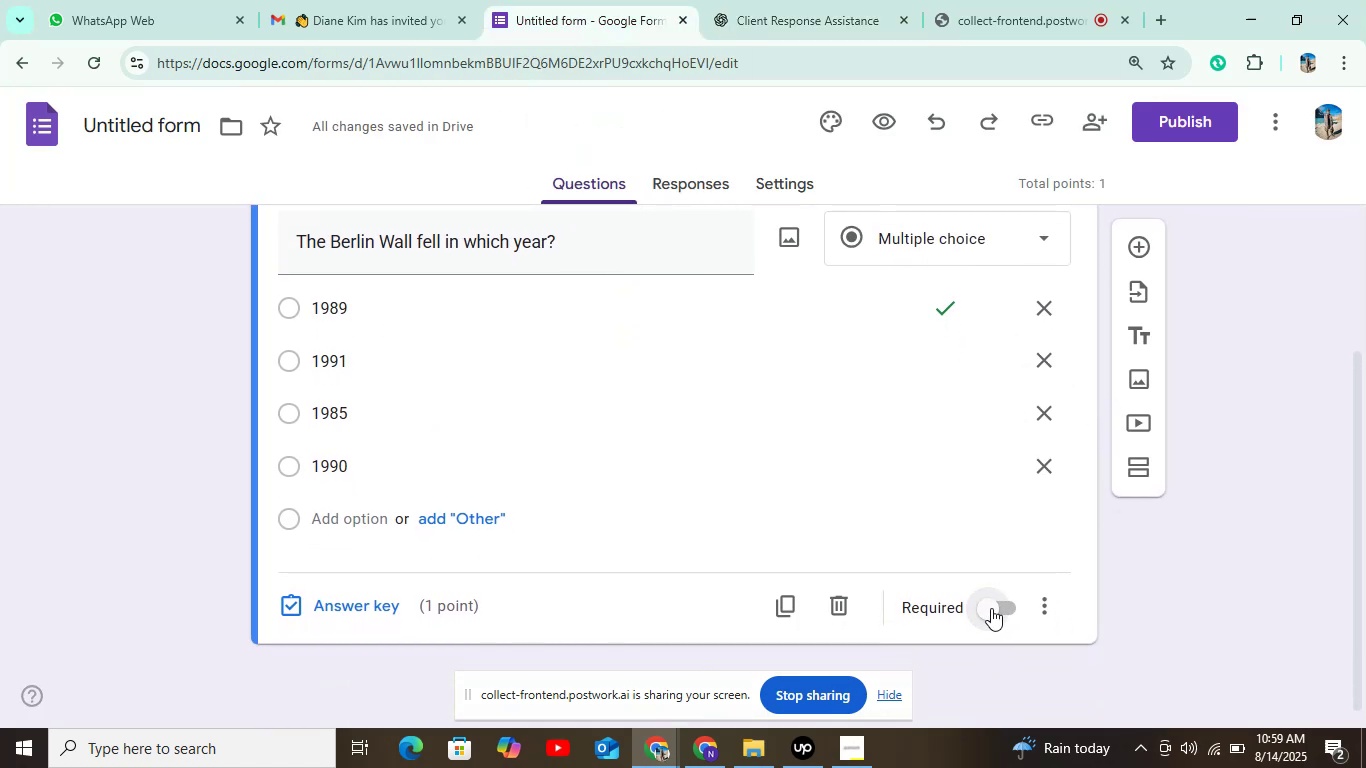 
left_click([991, 608])
 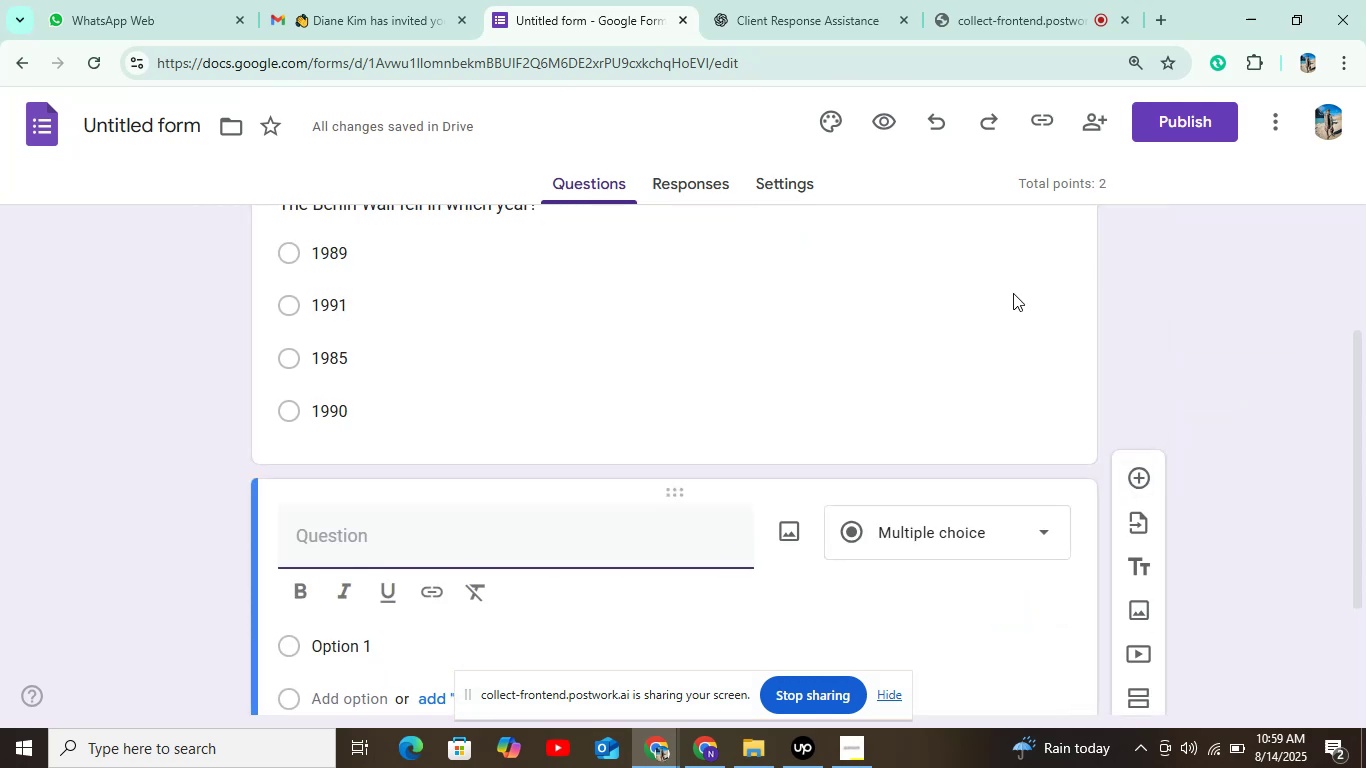 
wait(6.14)
 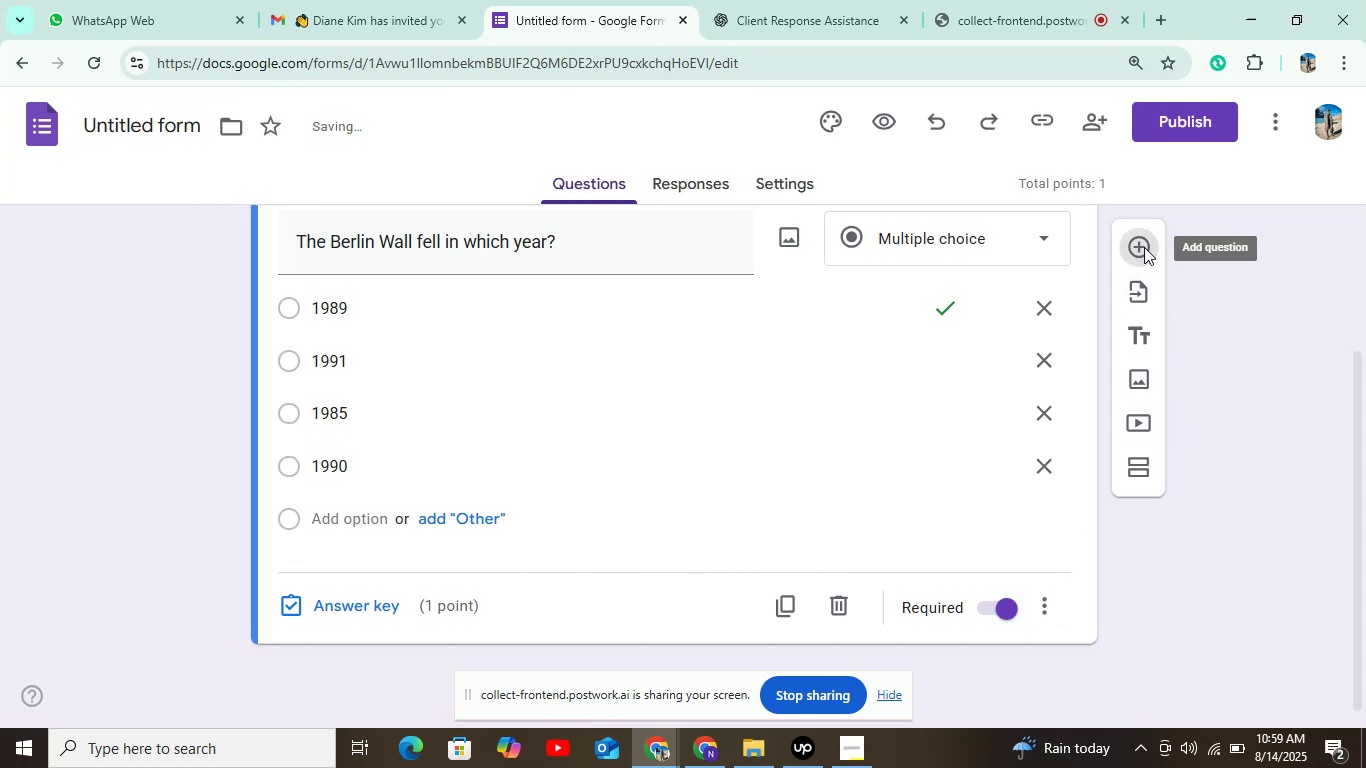 
left_click([774, 30])
 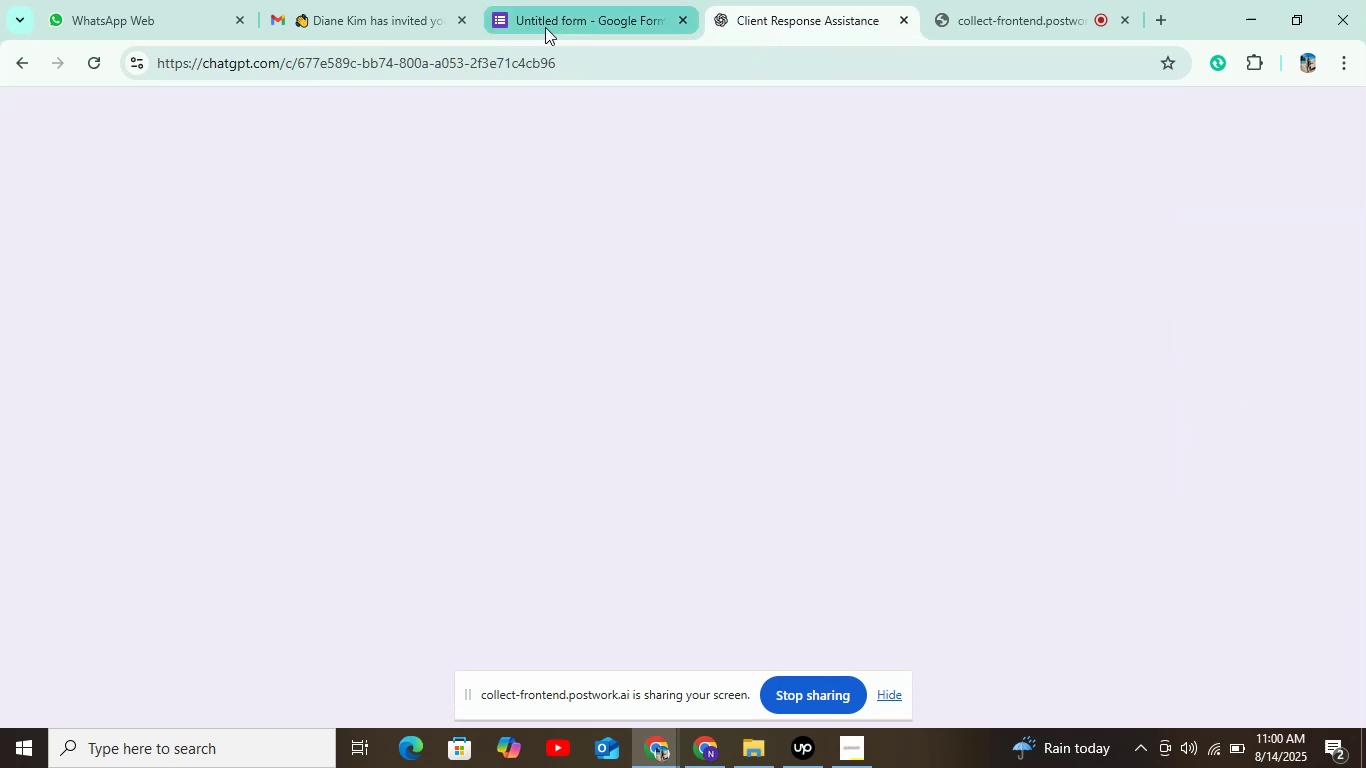 
left_click([551, 28])
 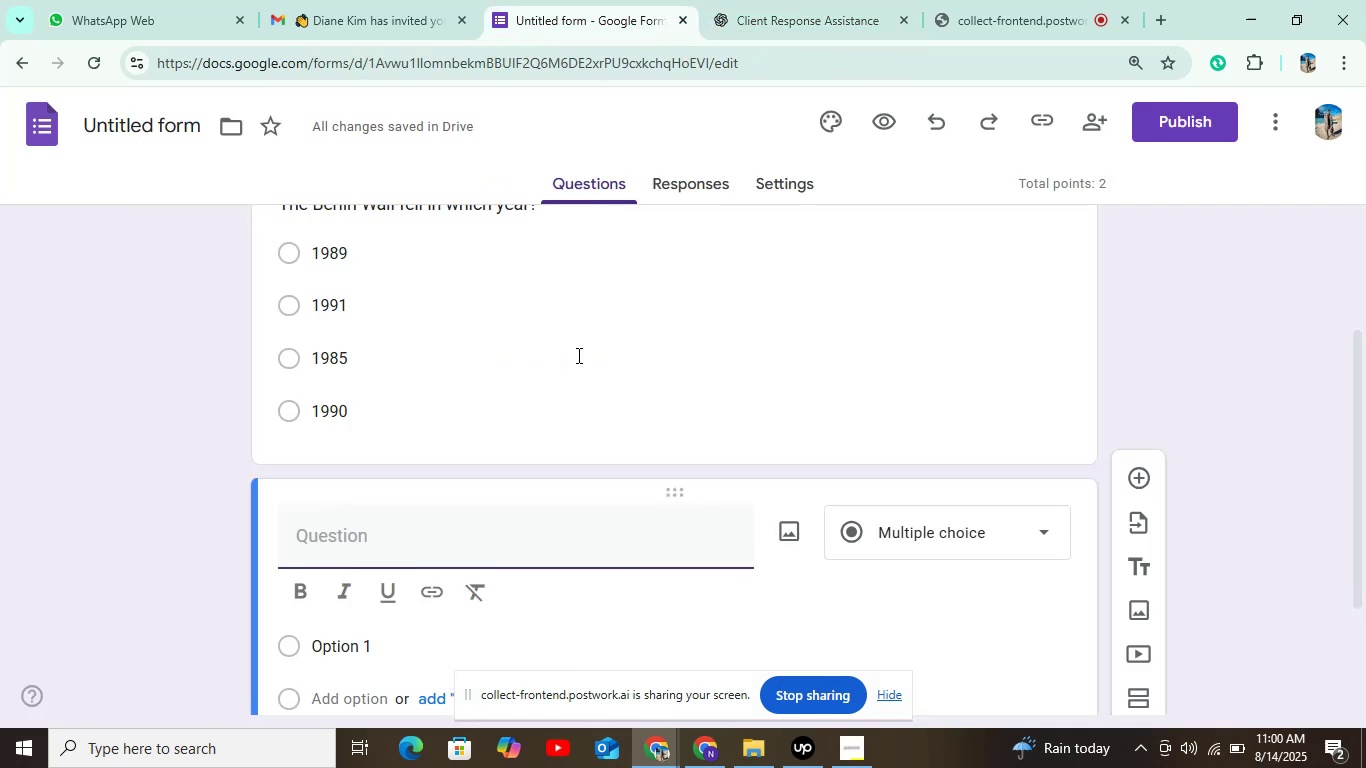 
scroll: coordinate [576, 362], scroll_direction: down, amount: 2.0
 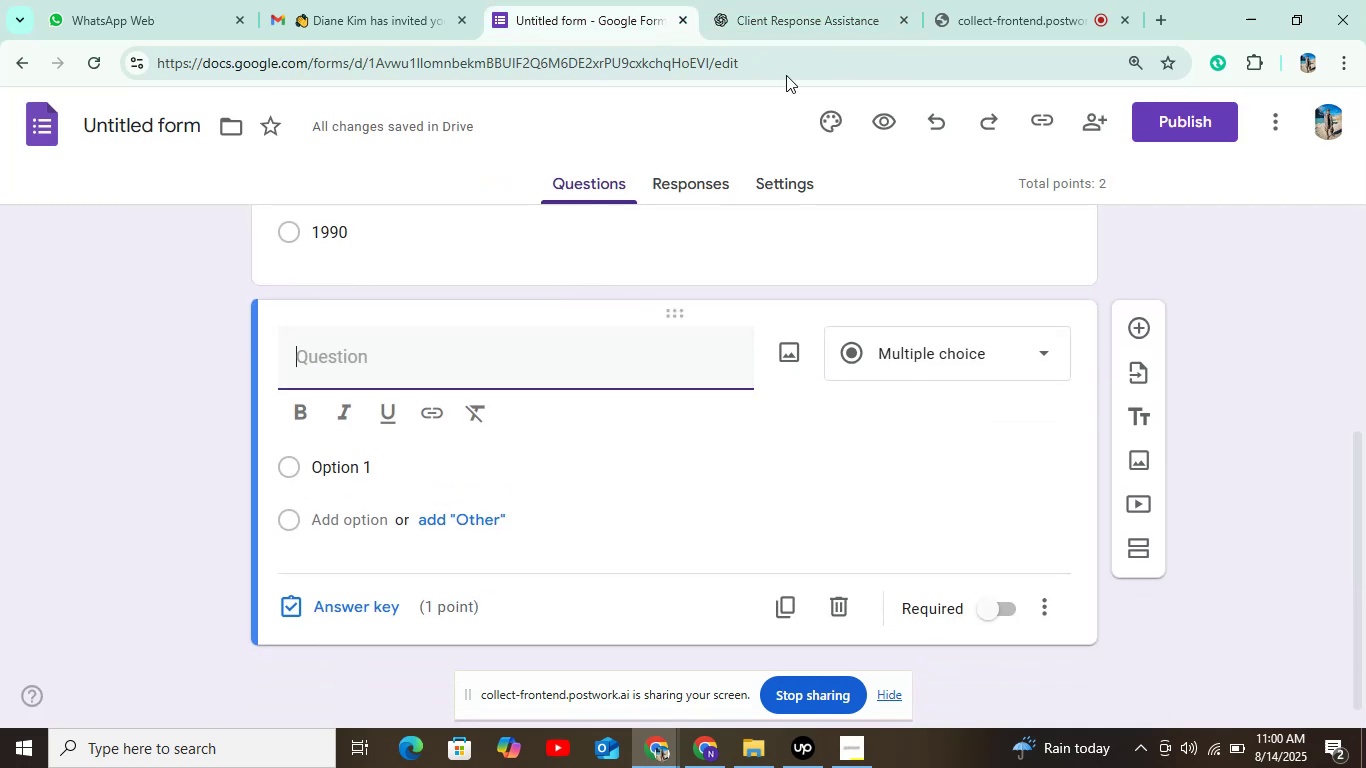 
left_click([789, 27])
 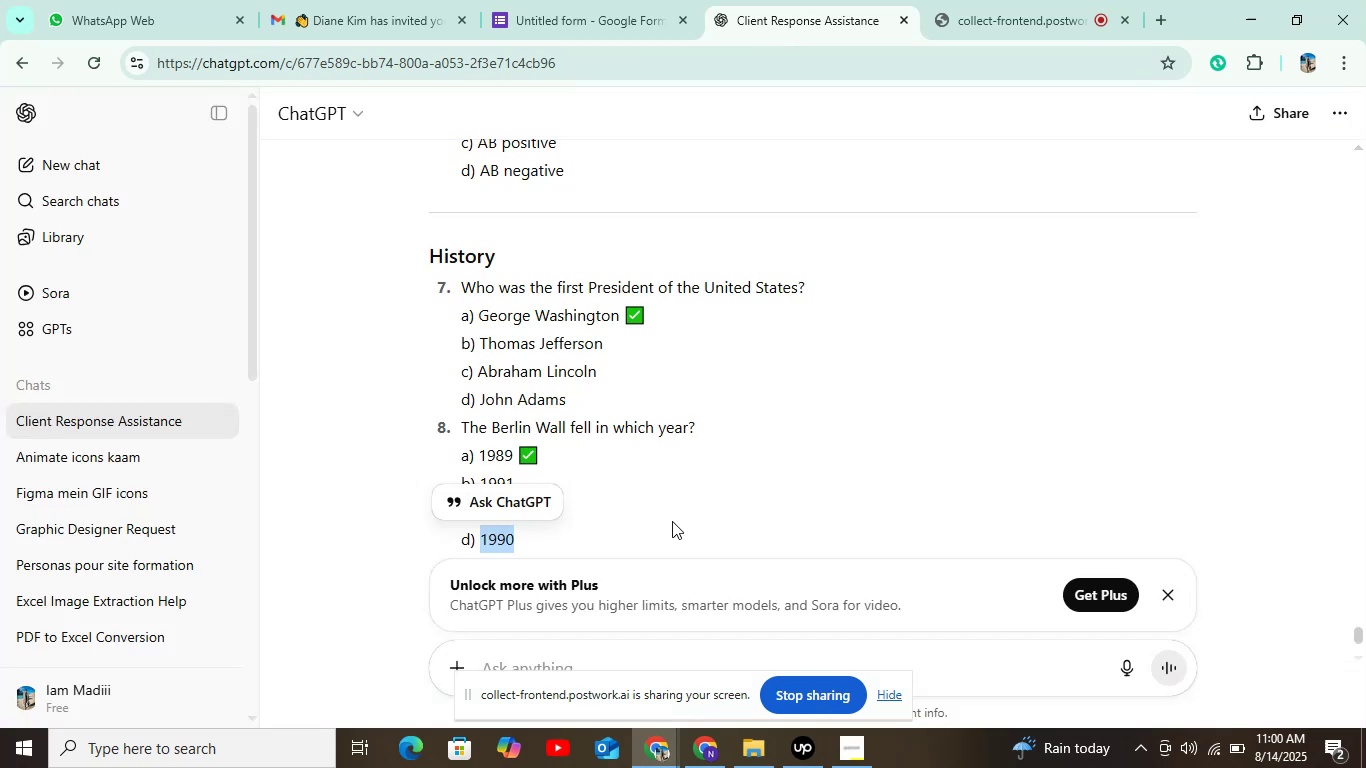 
scroll: coordinate [586, 535], scroll_direction: down, amount: 3.0
 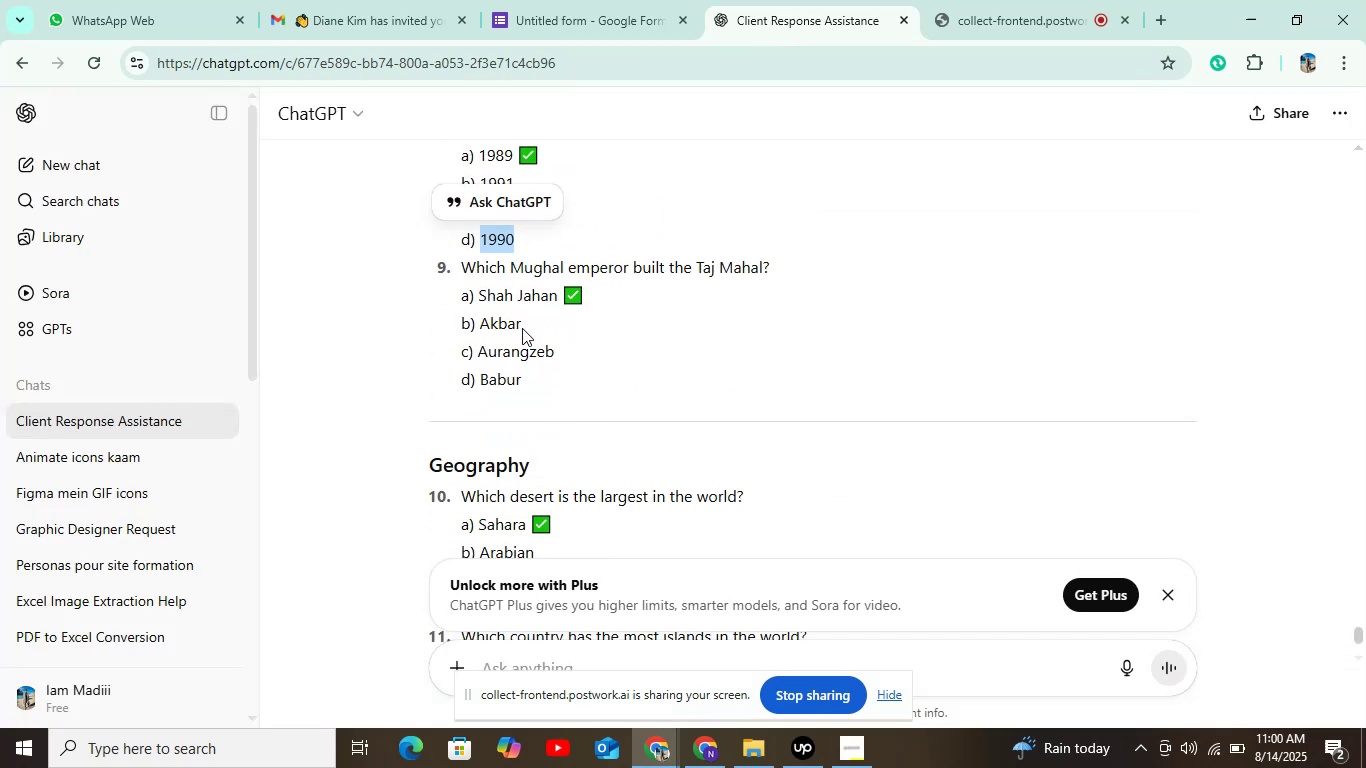 
scroll: coordinate [572, 354], scroll_direction: up, amount: 1.0
 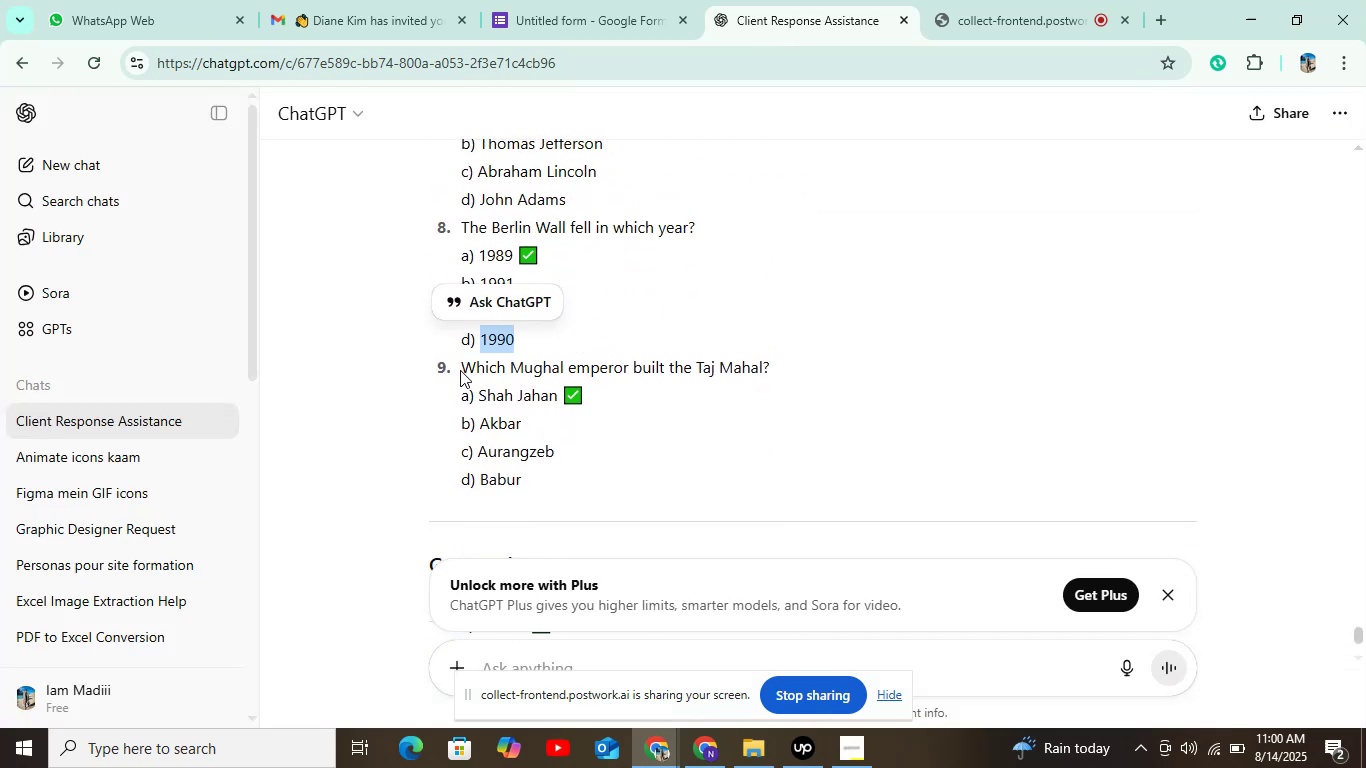 
left_click_drag(start_coordinate=[461, 362], to_coordinate=[776, 368])
 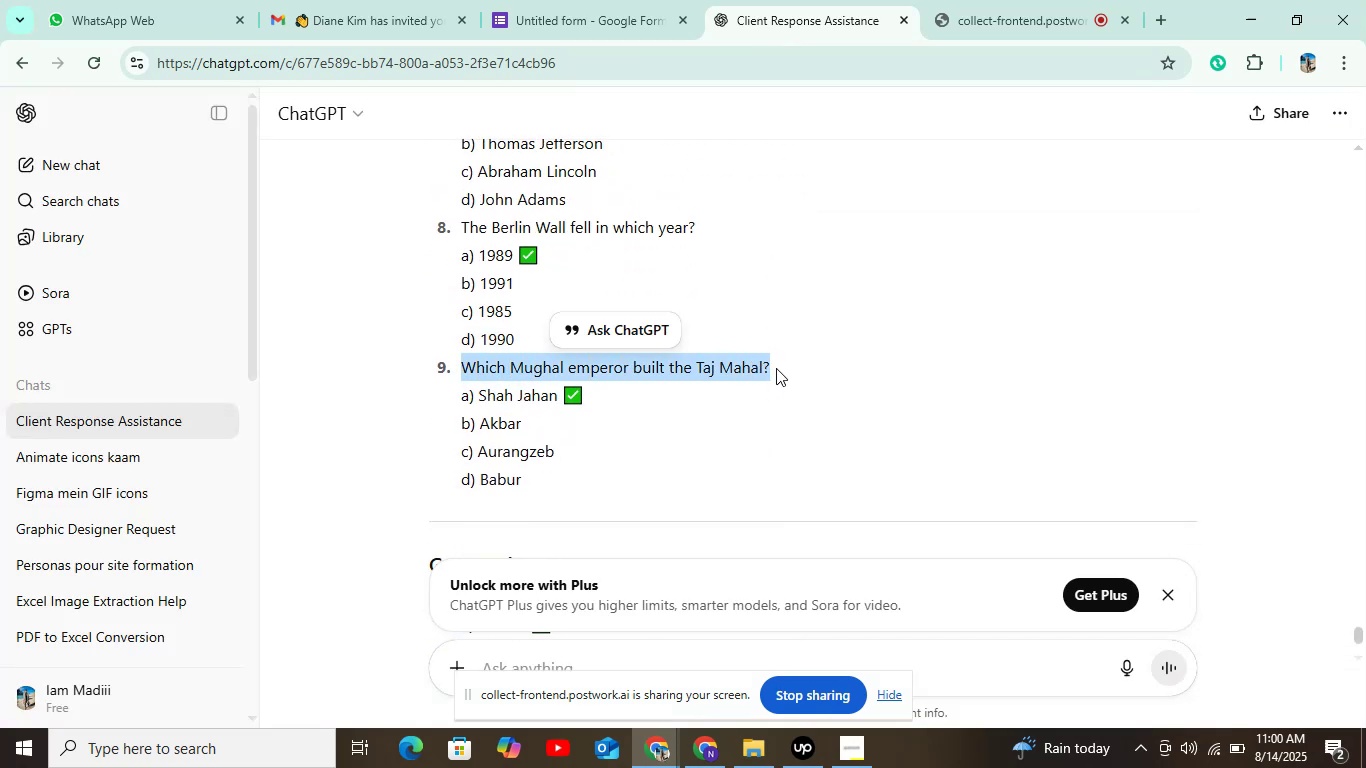 
key(Control+C)
 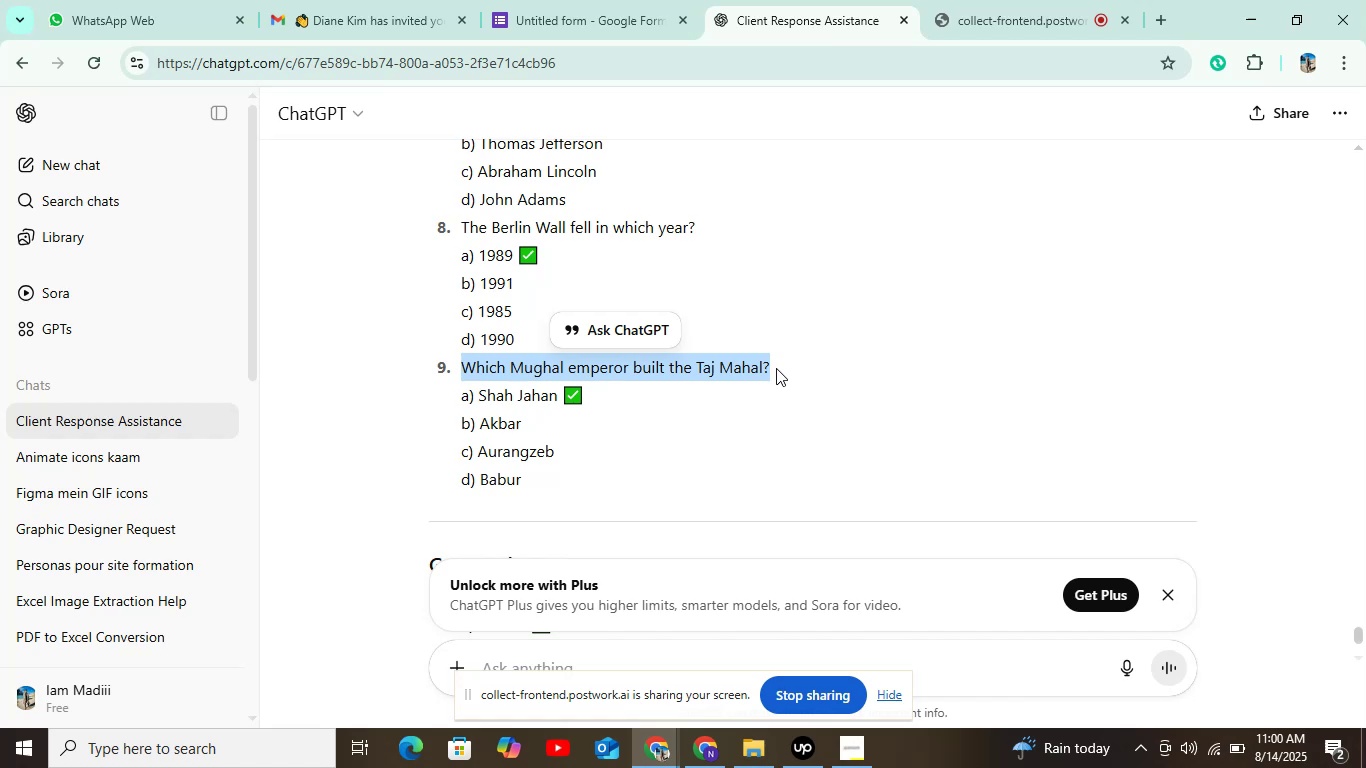 
left_click_drag(start_coordinate=[745, 292], to_coordinate=[628, 80])
 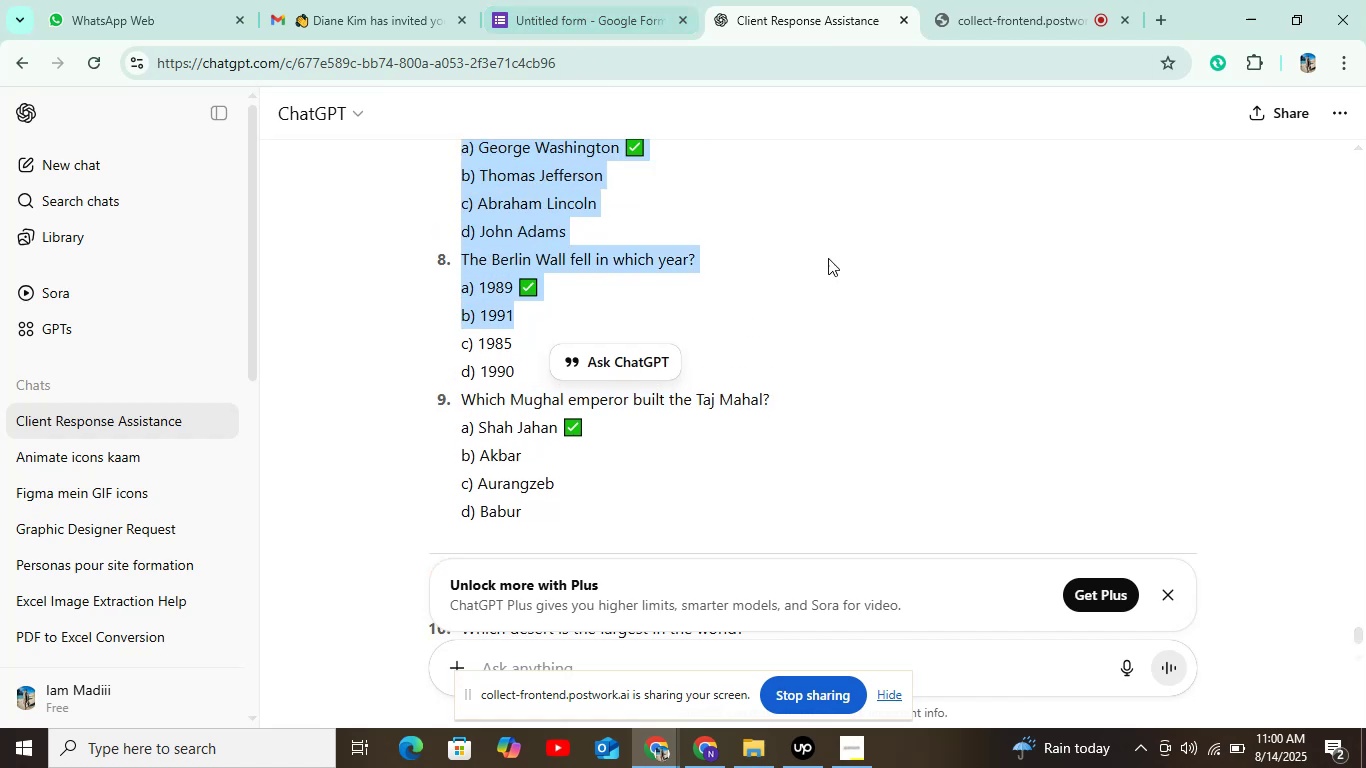 
left_click([921, 297])
 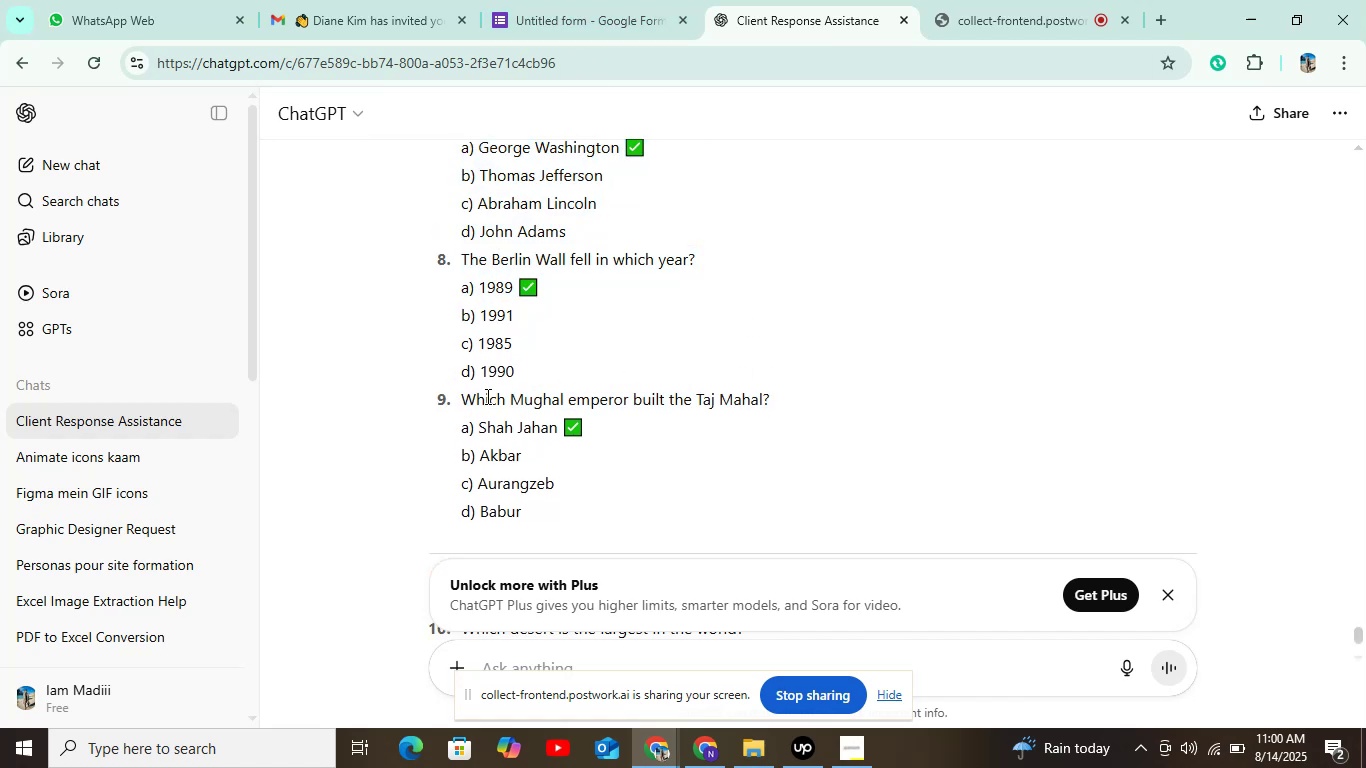 
left_click_drag(start_coordinate=[455, 397], to_coordinate=[801, 395])
 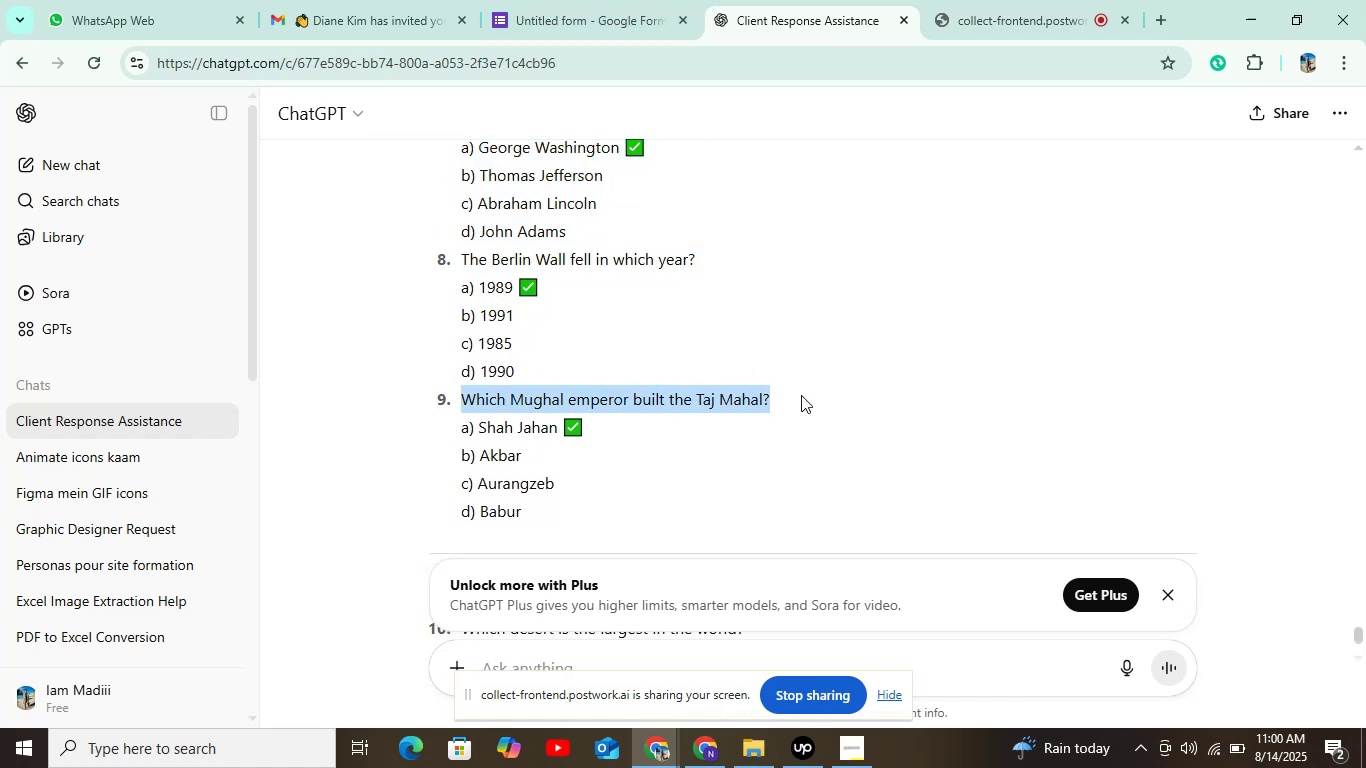 
key(Control+X)
 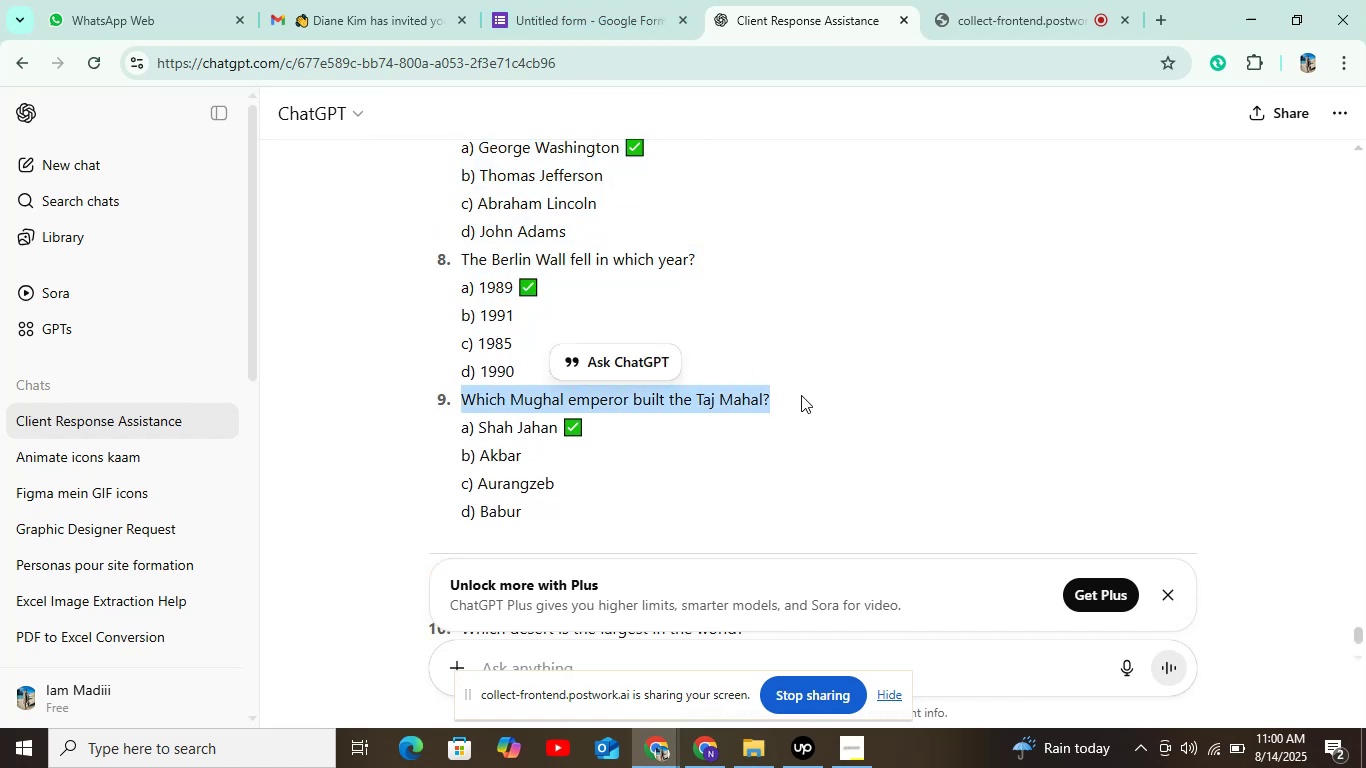 
key(Control+C)
 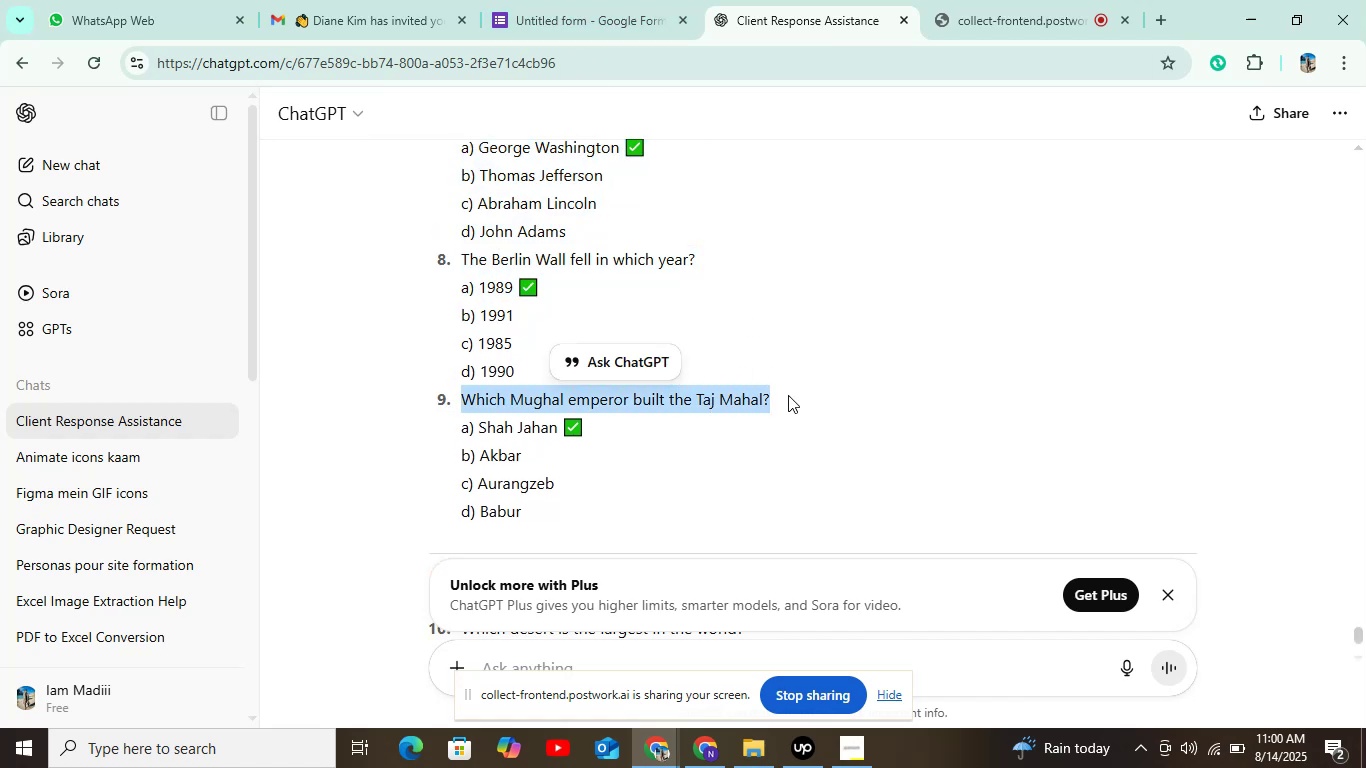 
left_click_drag(start_coordinate=[725, 369], to_coordinate=[628, 121])
 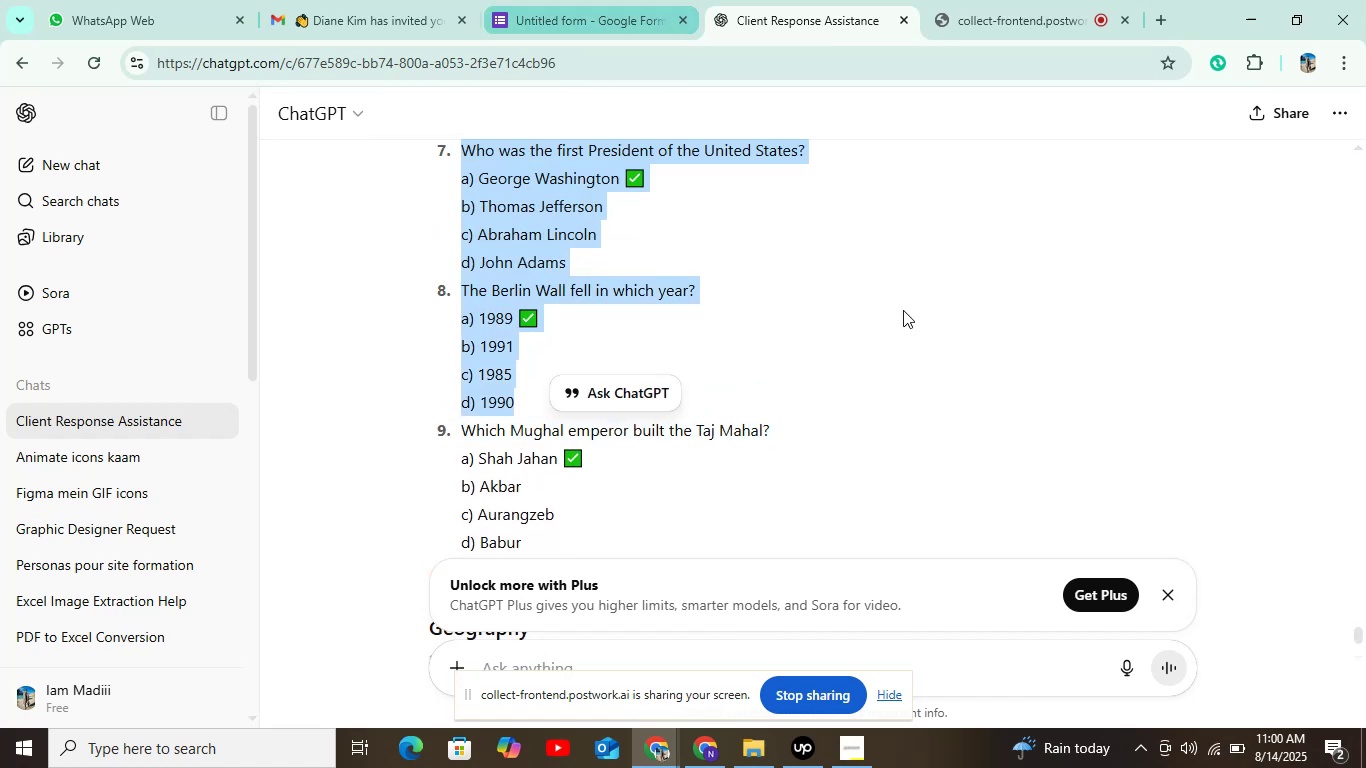 
left_click([1064, 438])
 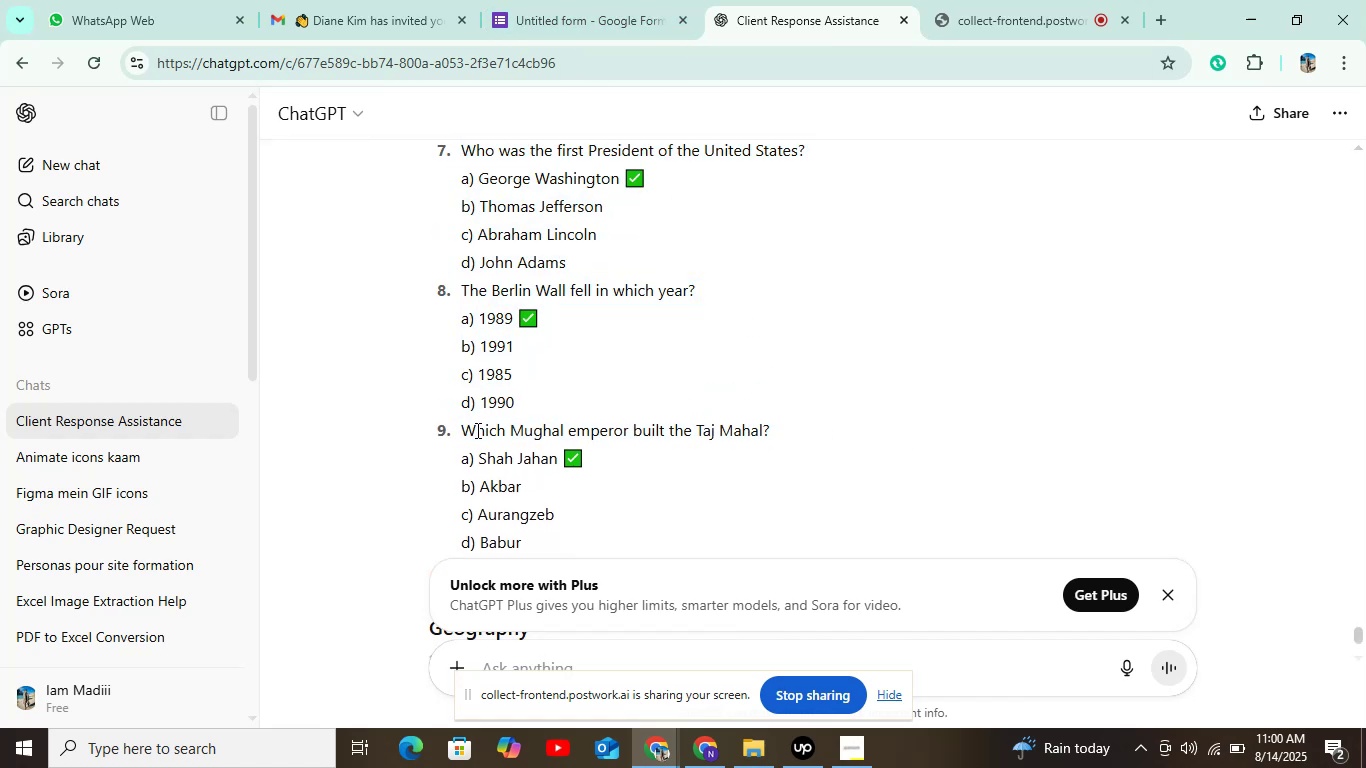 
left_click_drag(start_coordinate=[457, 433], to_coordinate=[771, 432])
 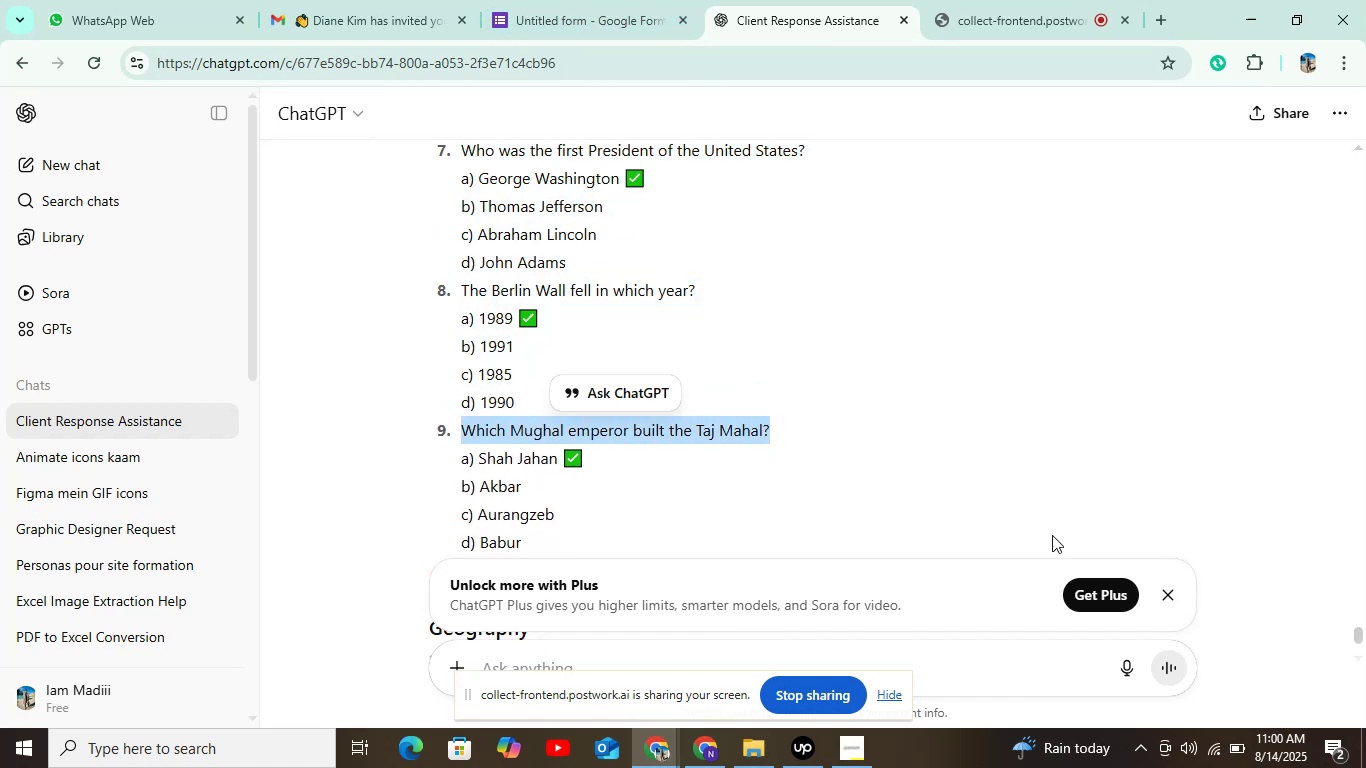 
key(Control+C)
 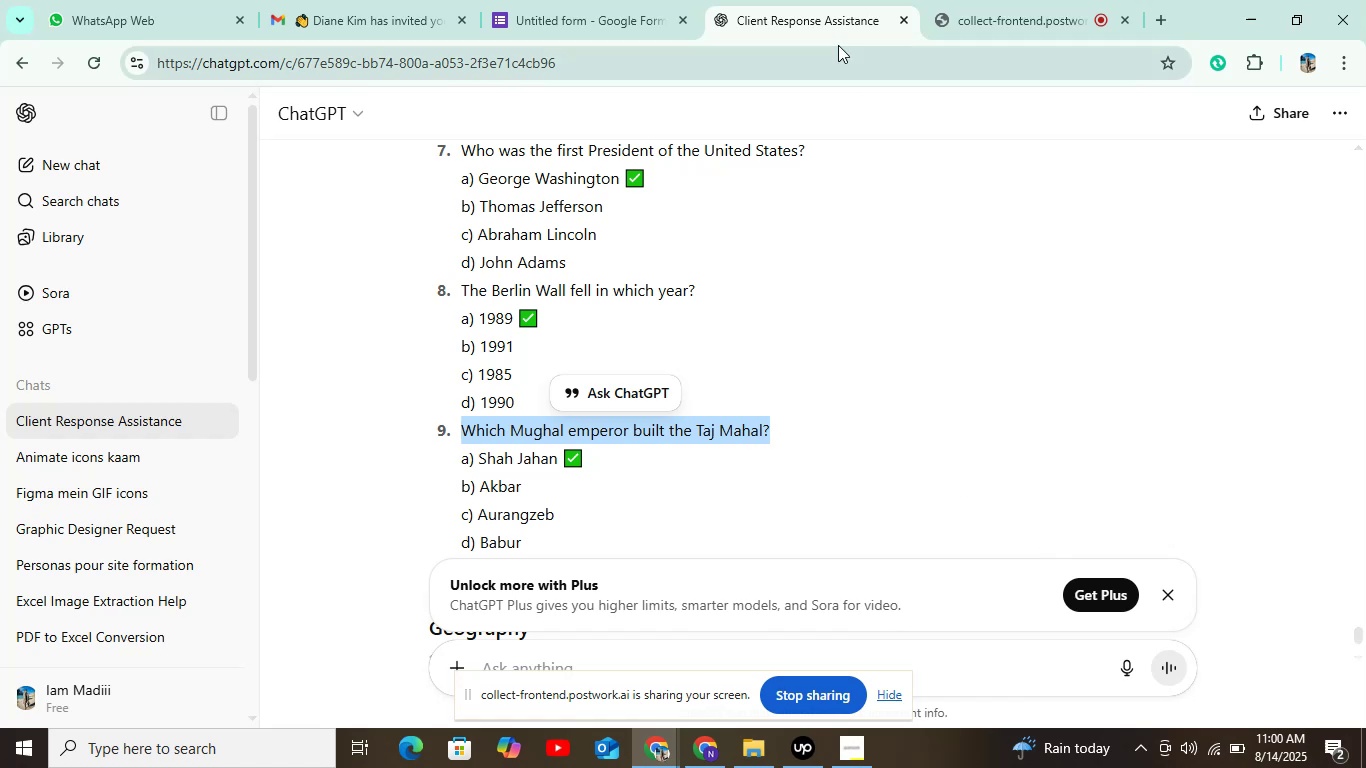 
left_click([814, 28])
 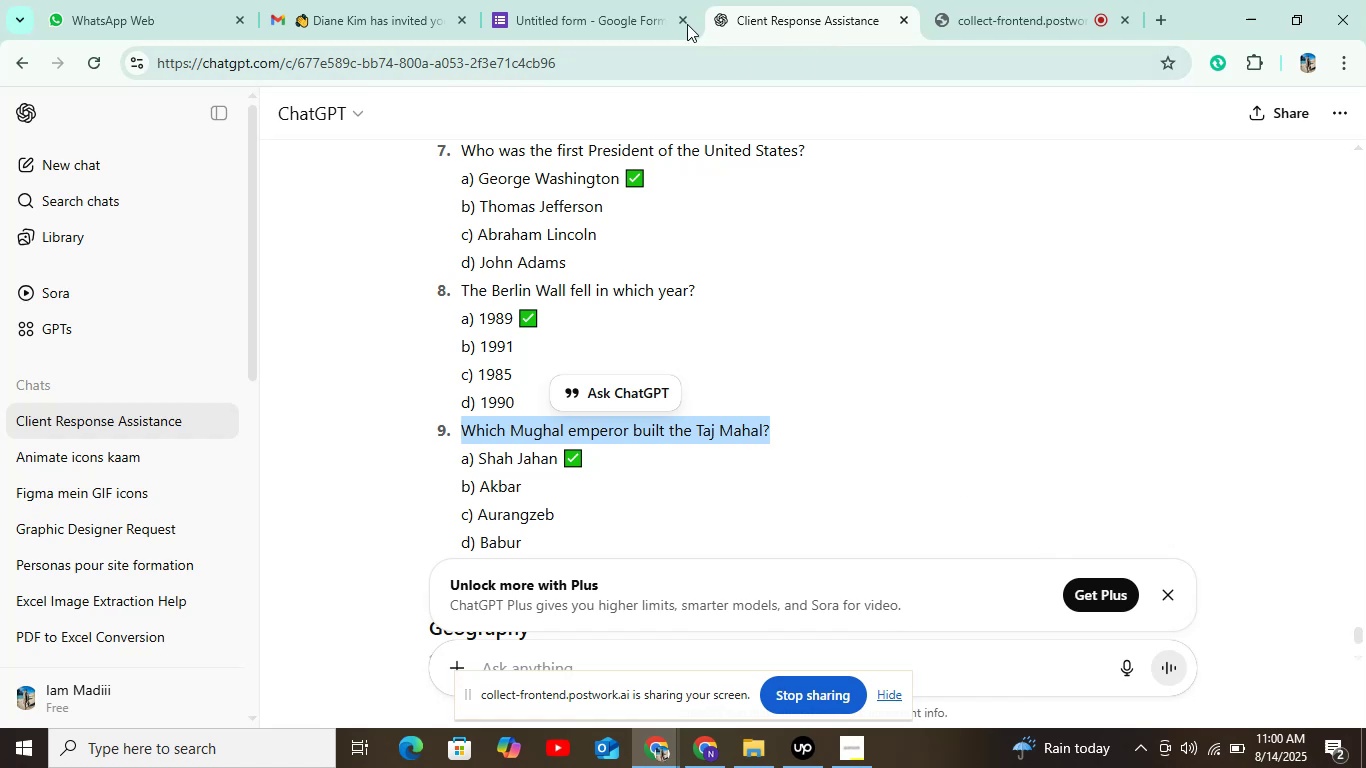 
left_click([628, 29])
 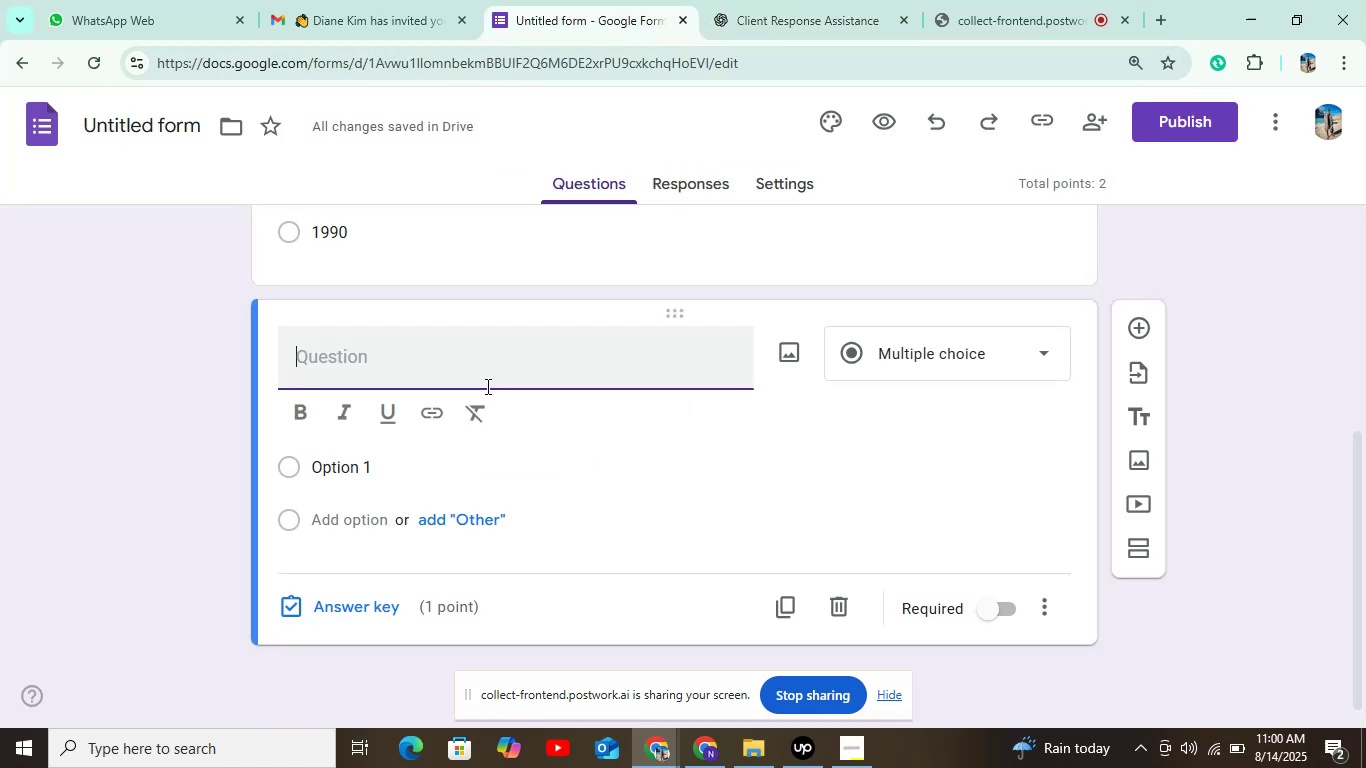 
key(Control+V)
 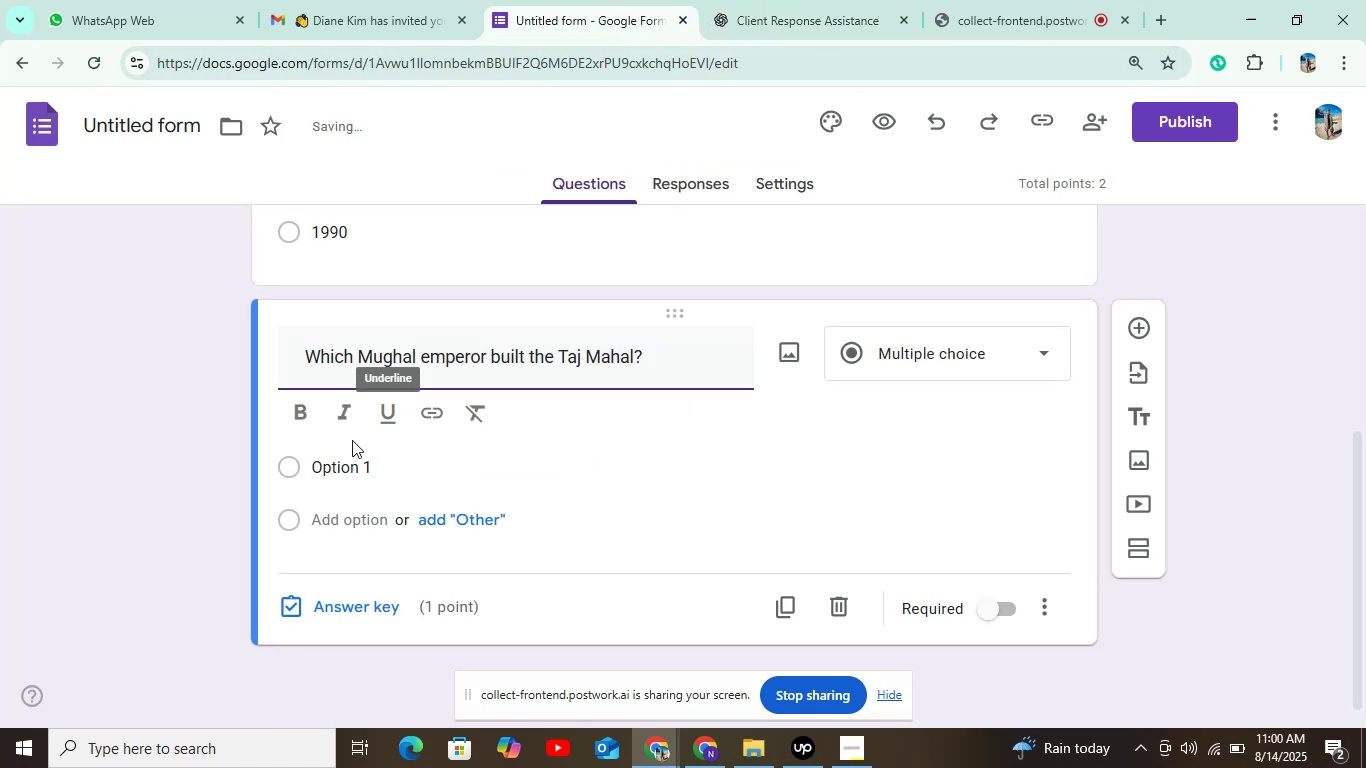 
left_click([317, 470])
 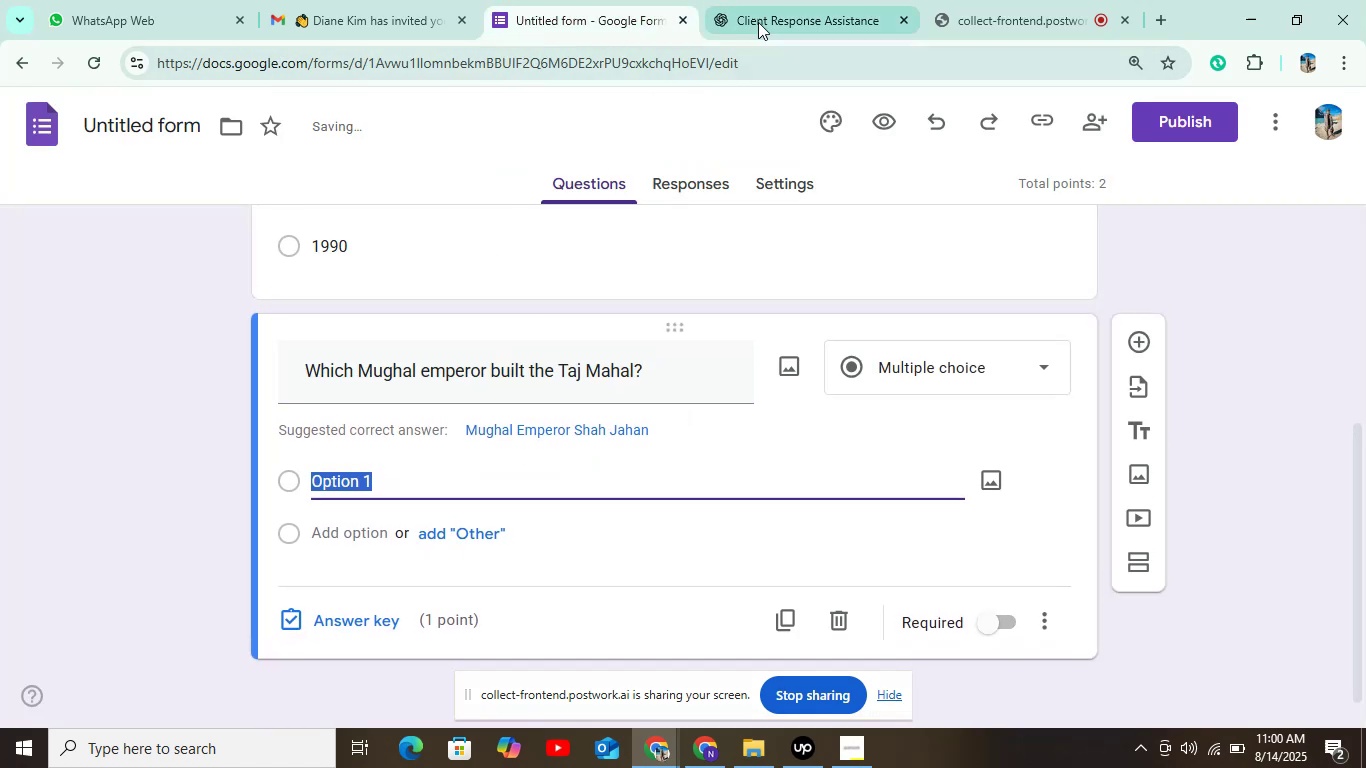 
left_click([759, 21])
 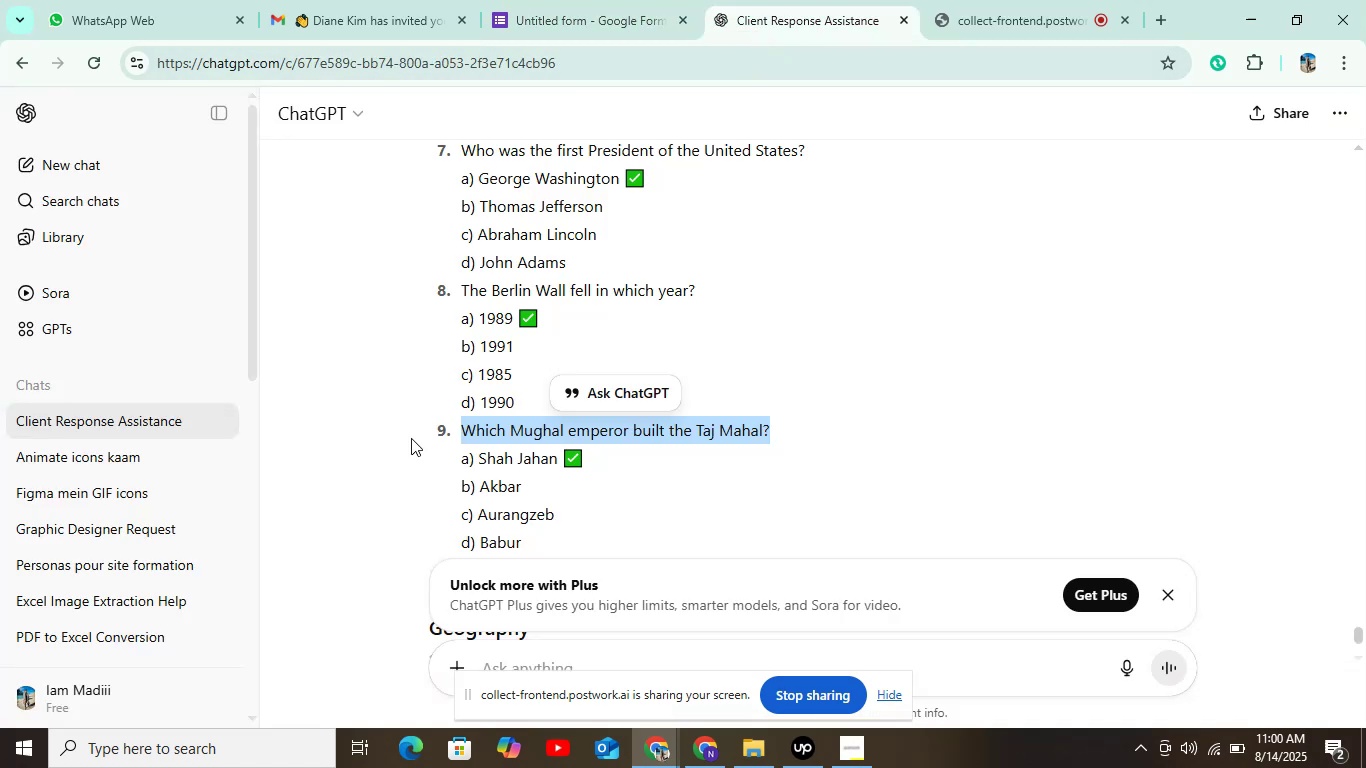 
left_click_drag(start_coordinate=[477, 458], to_coordinate=[563, 460])
 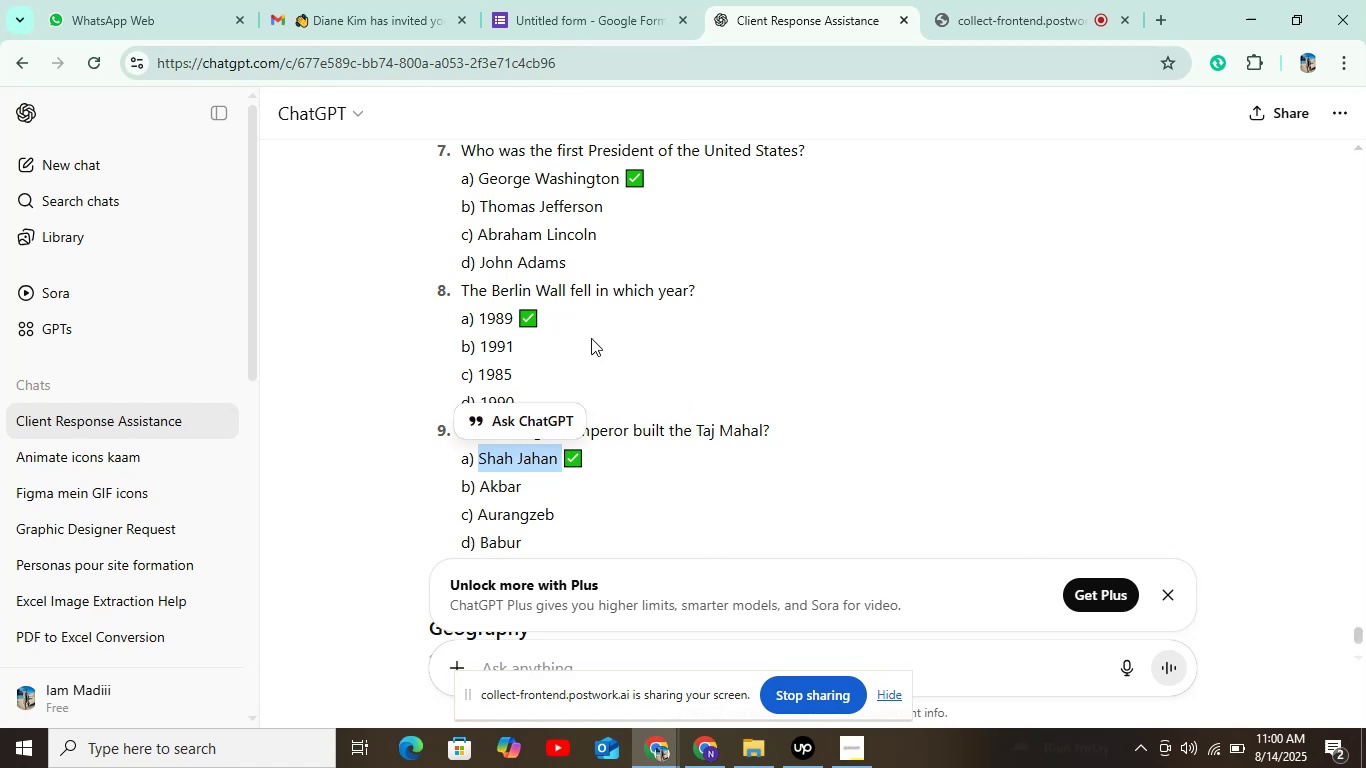 
key(Control+C)
 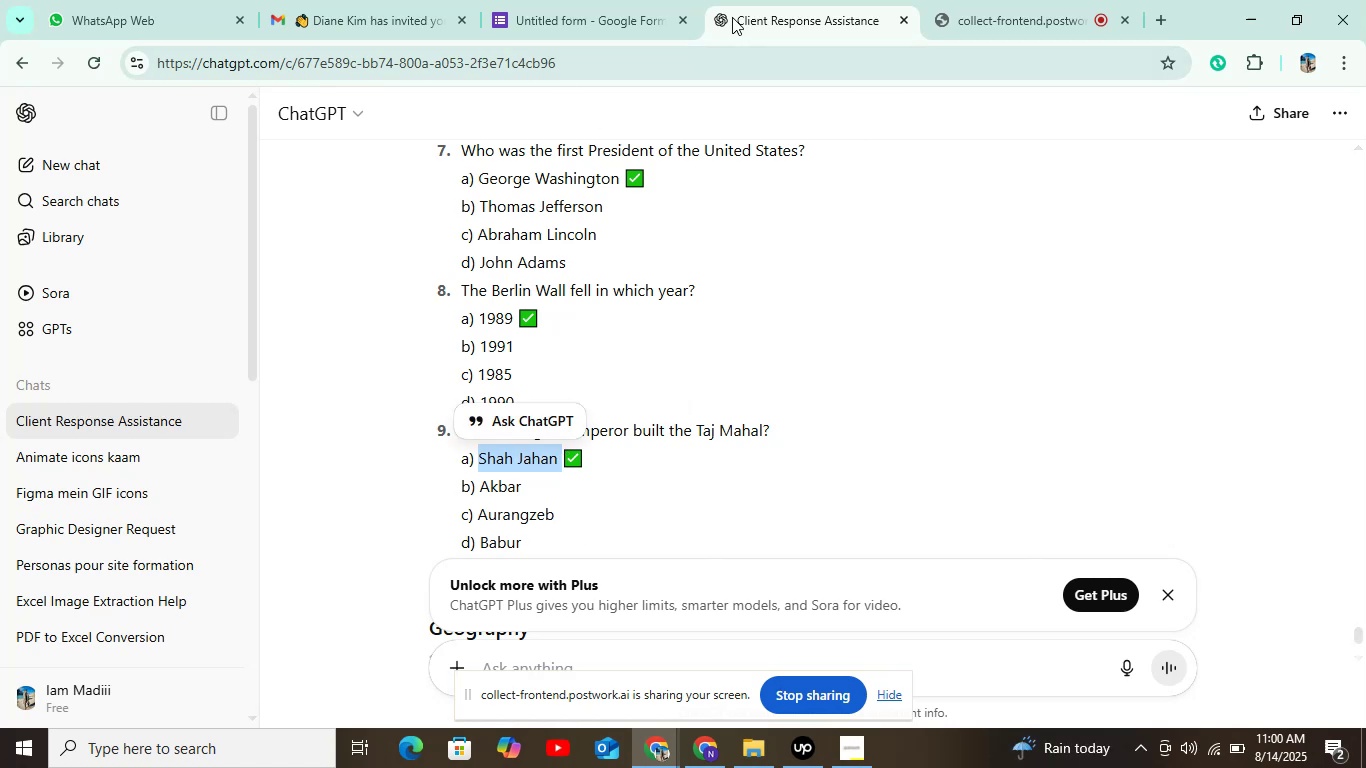 
left_click([593, 31])
 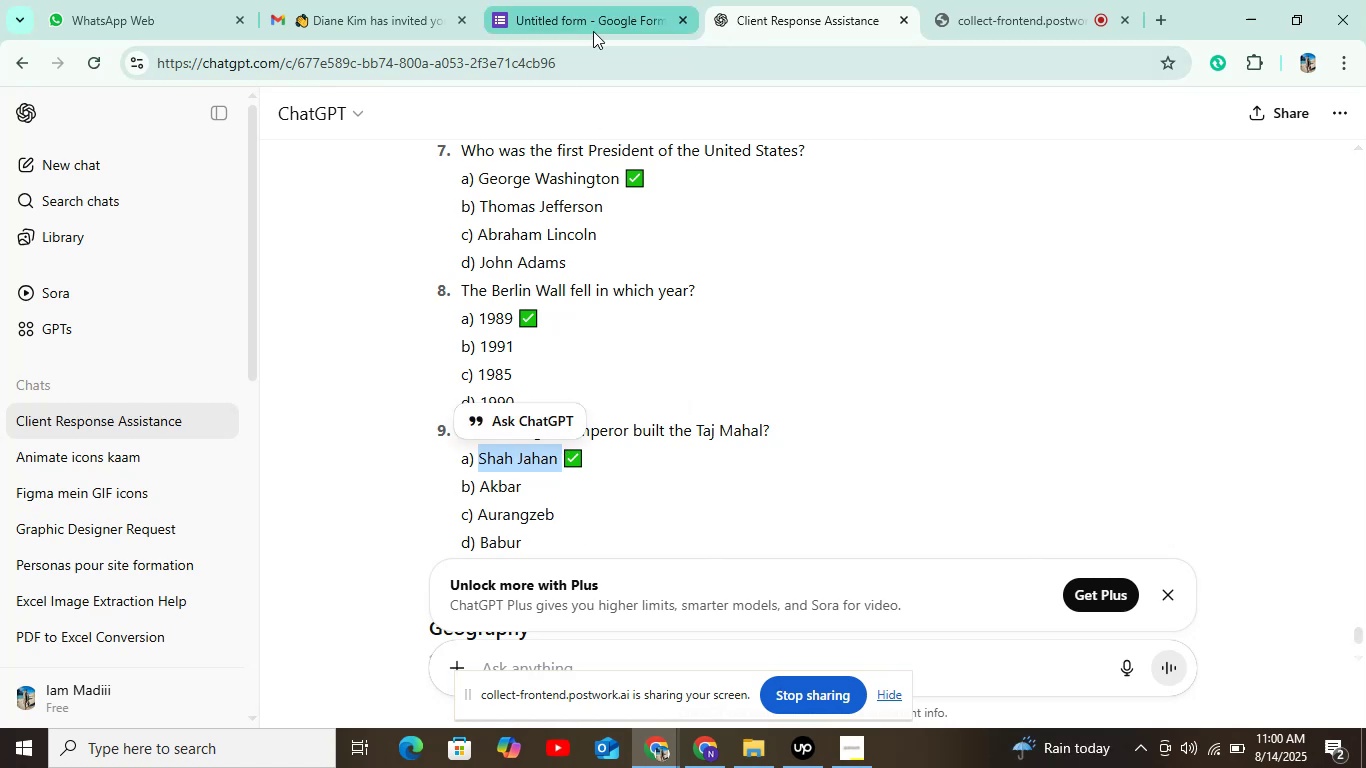 
key(Control+V)
 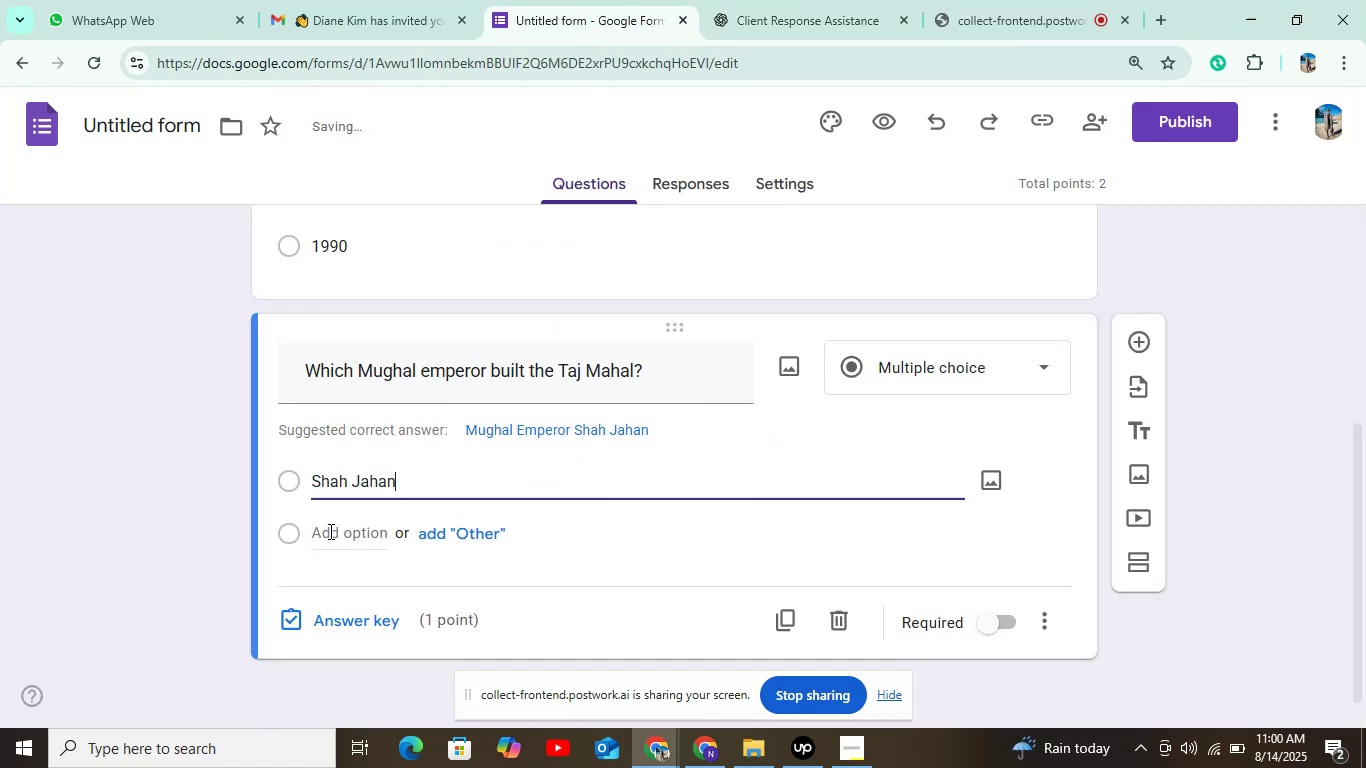 
left_click([334, 531])
 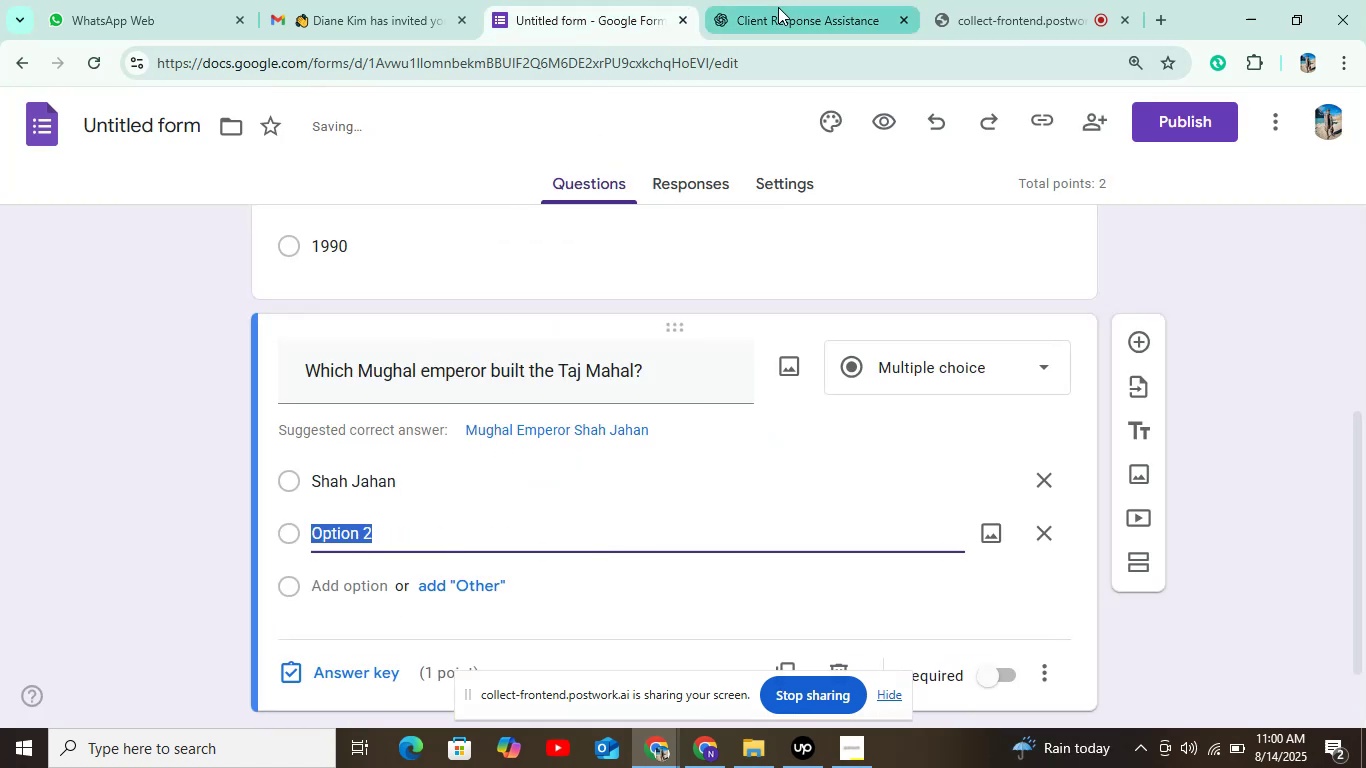 
left_click([774, 17])
 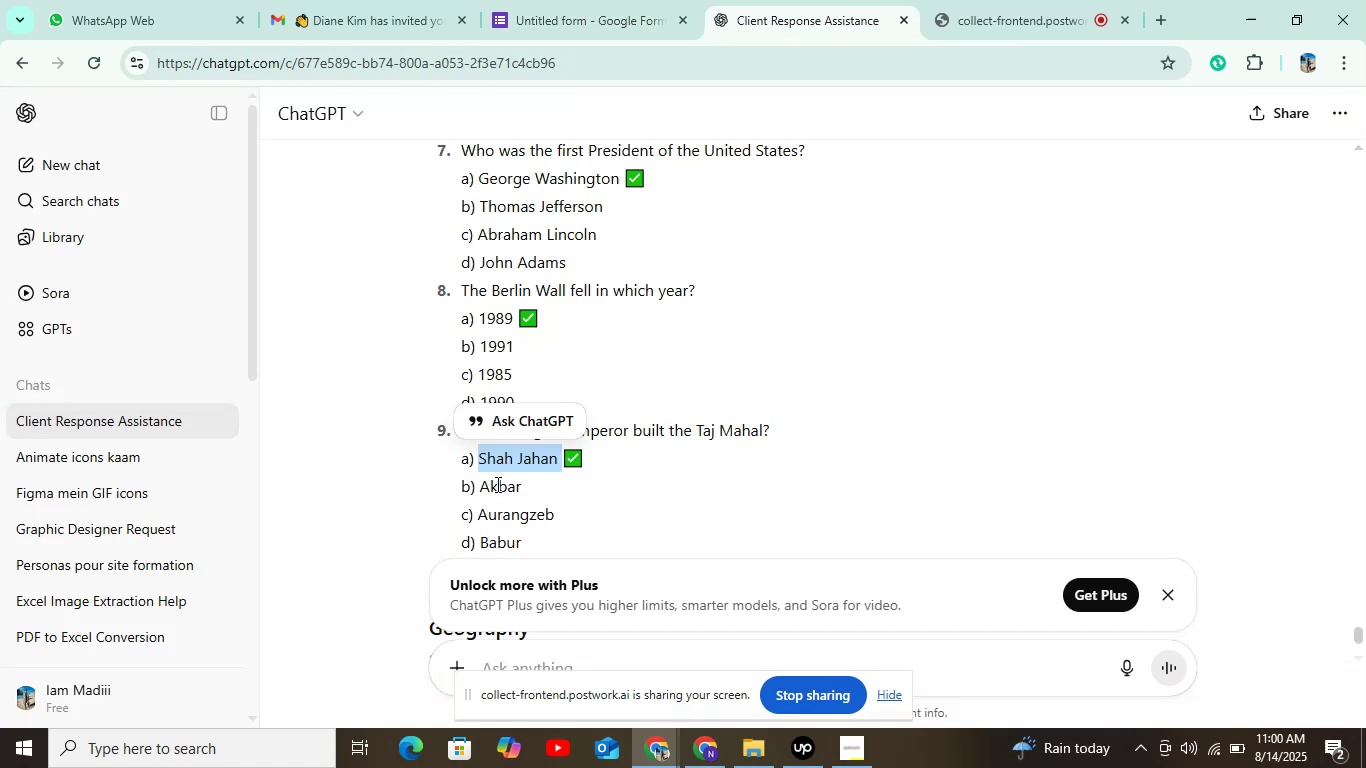 
left_click_drag(start_coordinate=[474, 483], to_coordinate=[541, 497])
 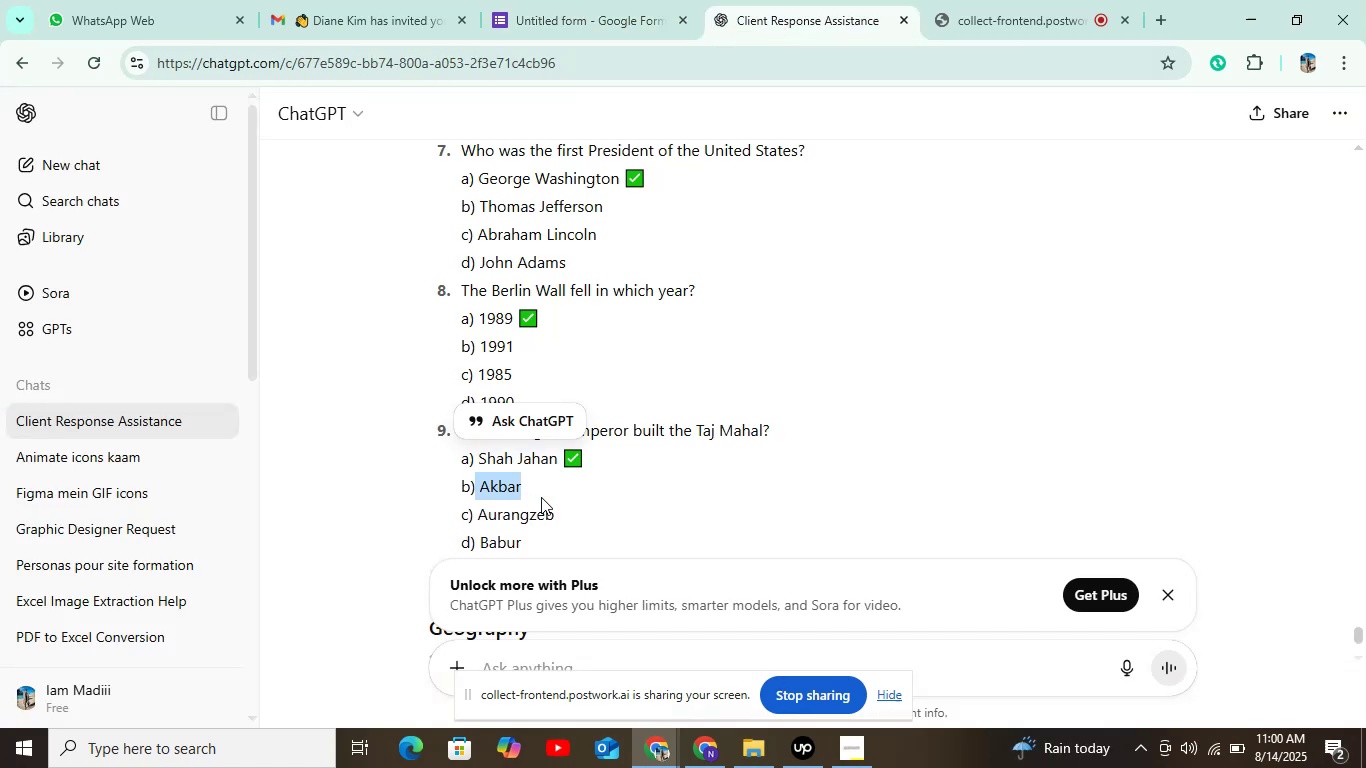 
key(Control+C)
 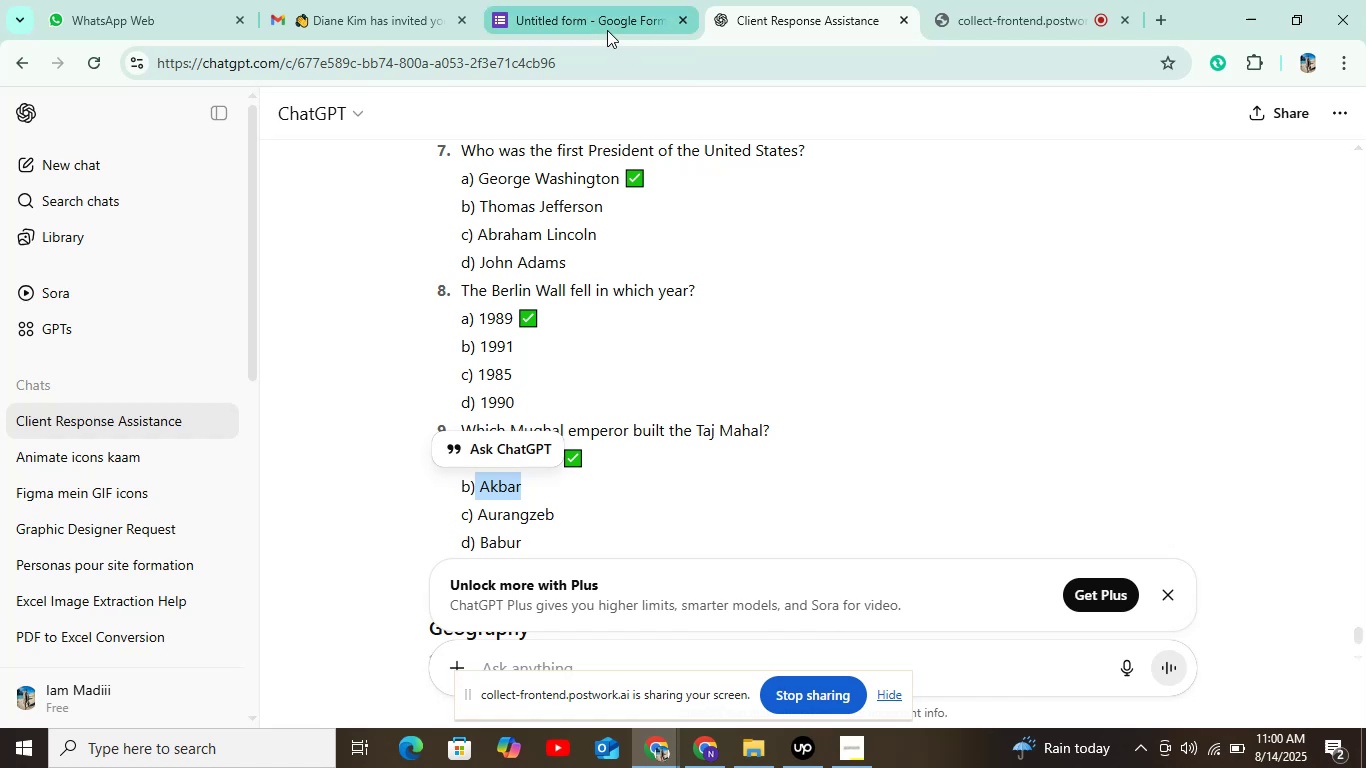 
left_click([616, 27])
 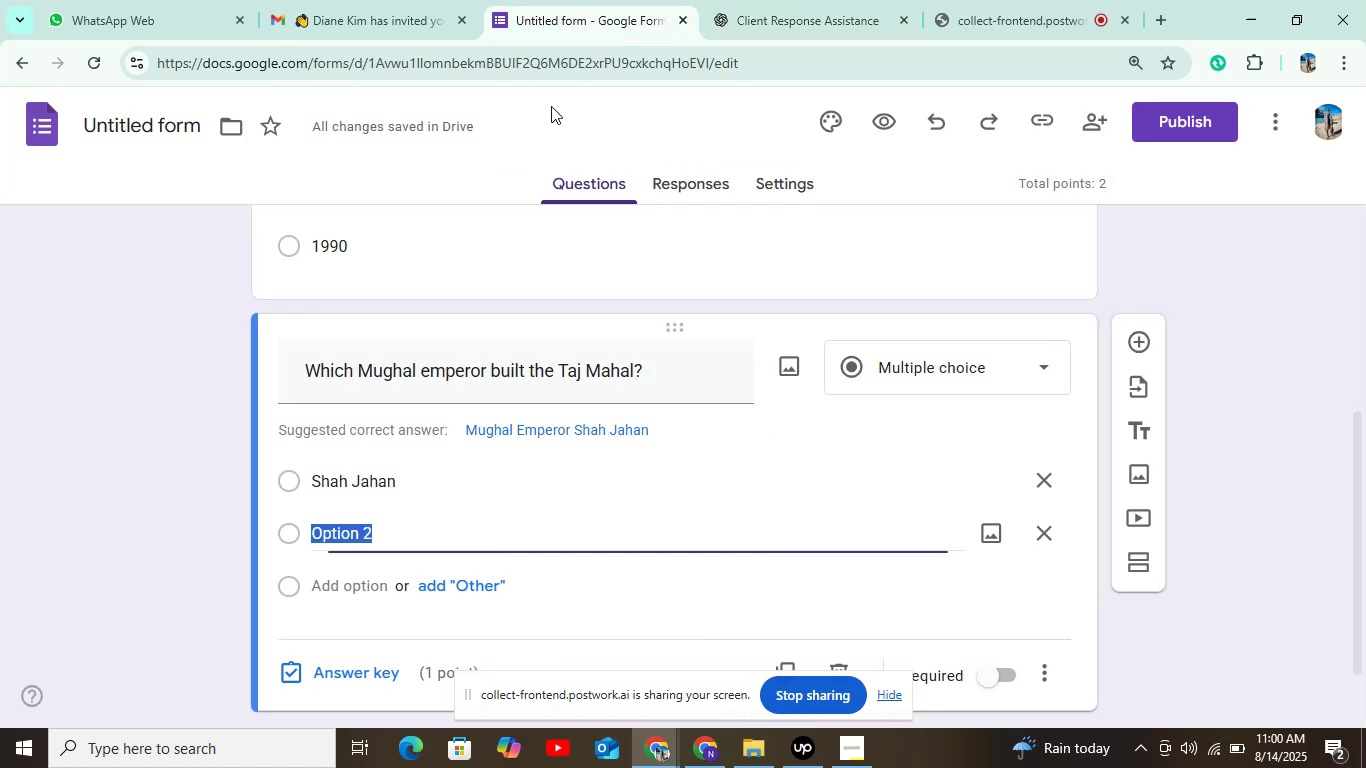 
key(Control+V)
 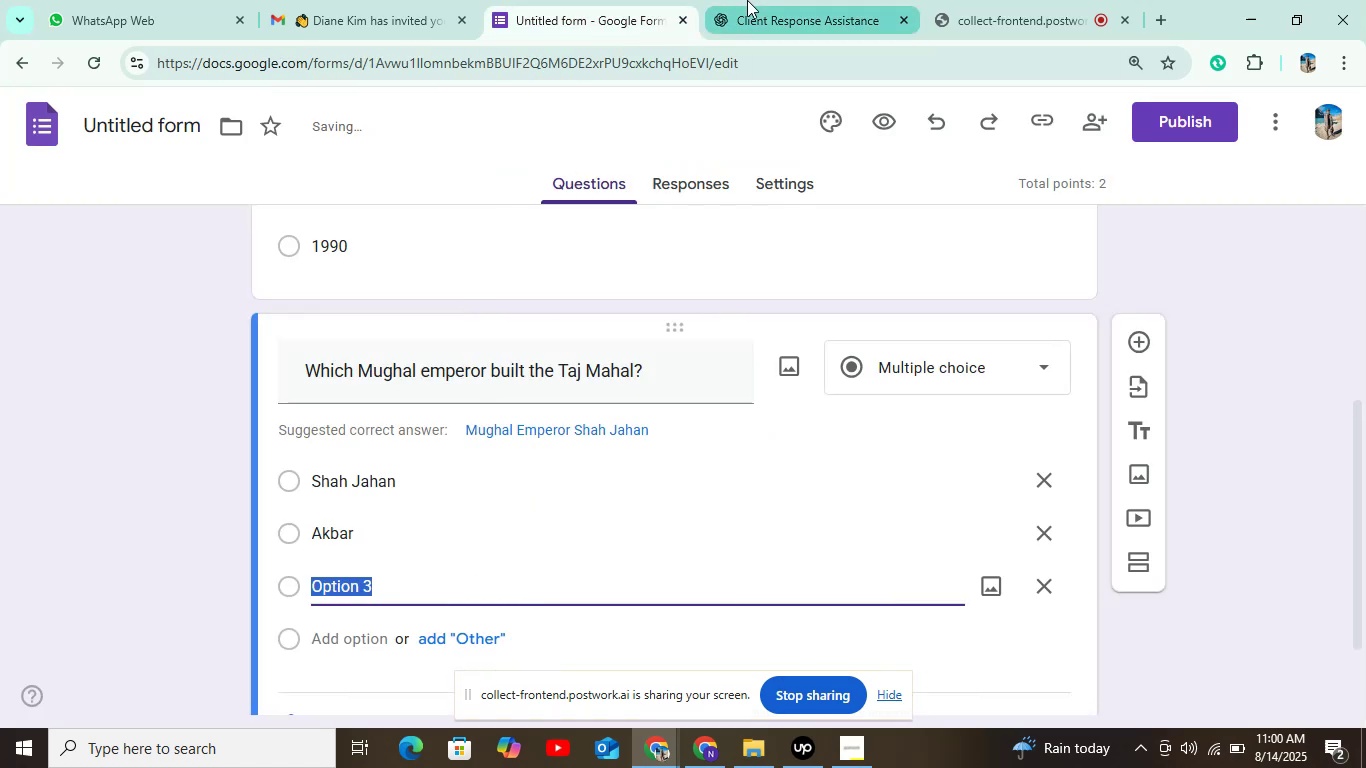 
left_click([752, 22])
 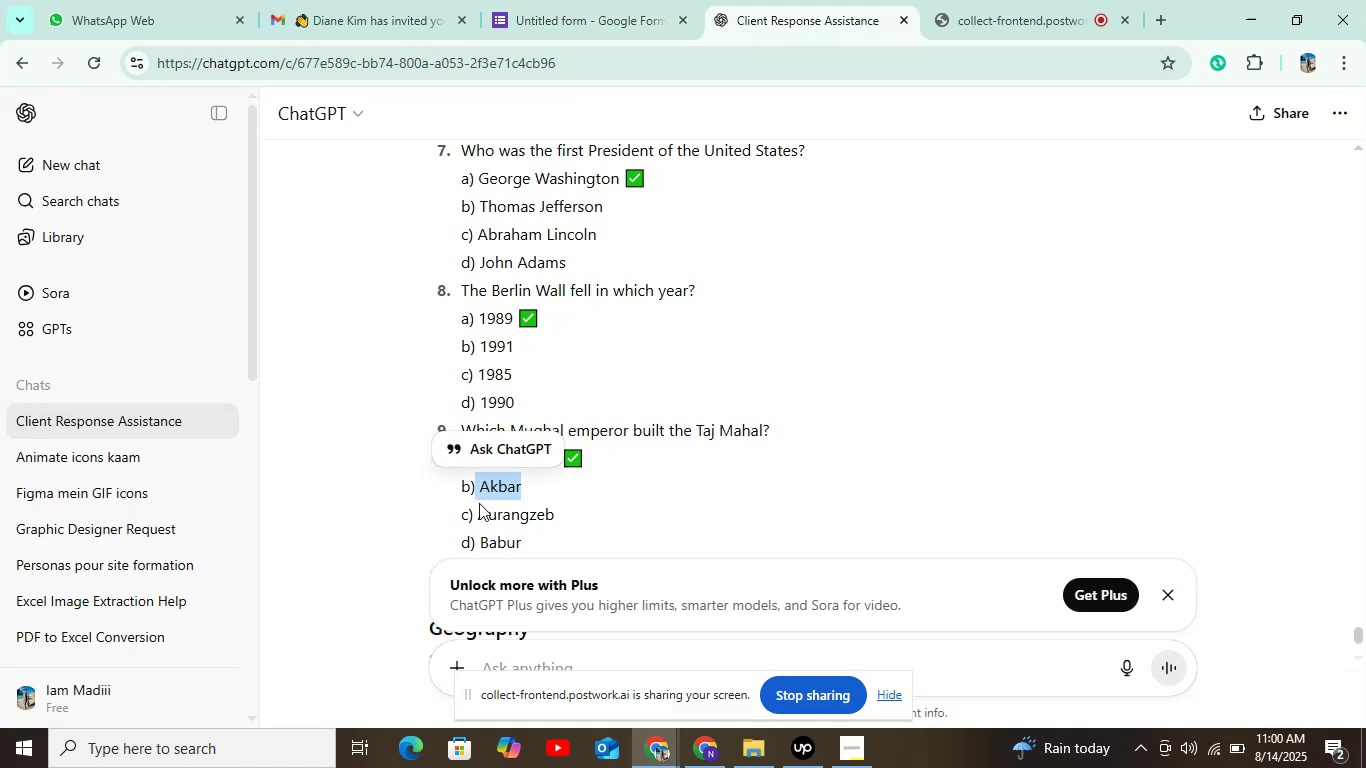 
left_click_drag(start_coordinate=[477, 517], to_coordinate=[582, 522])
 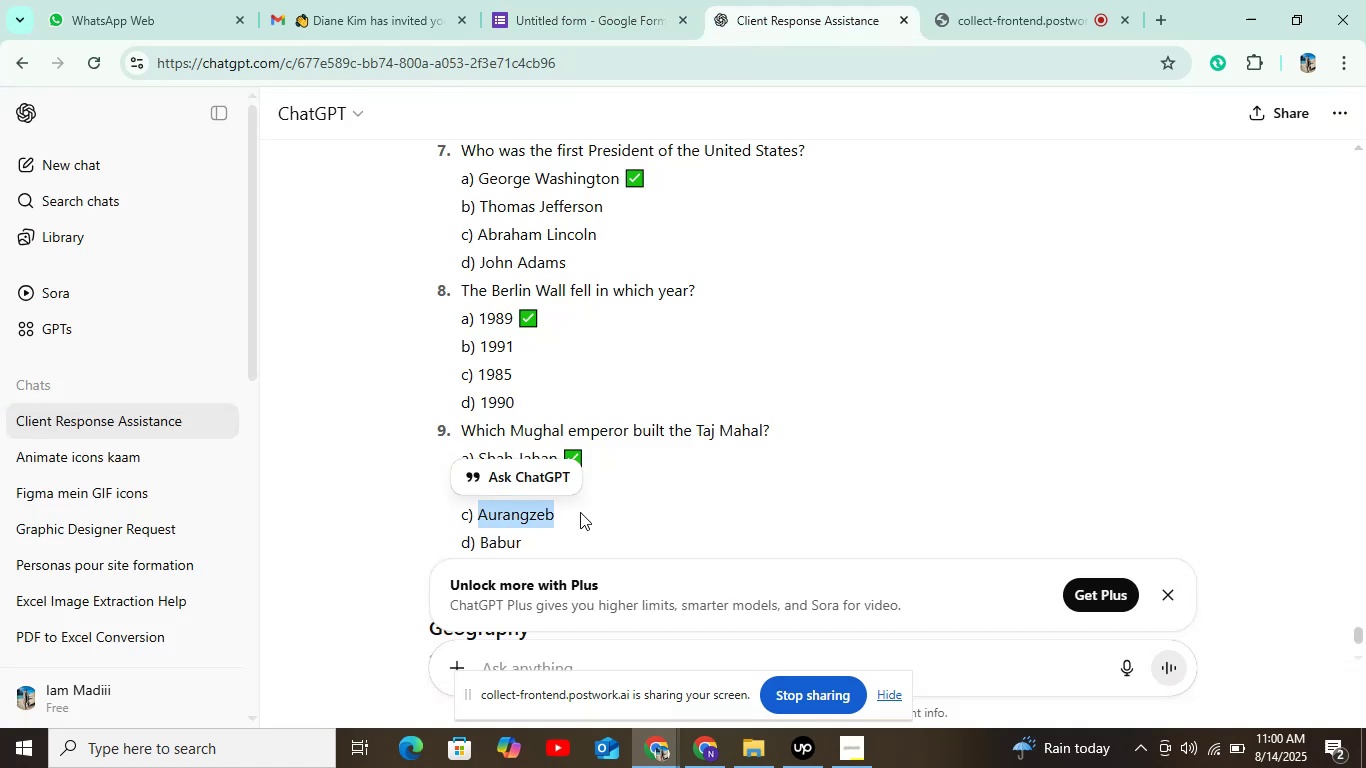 
key(Control+C)
 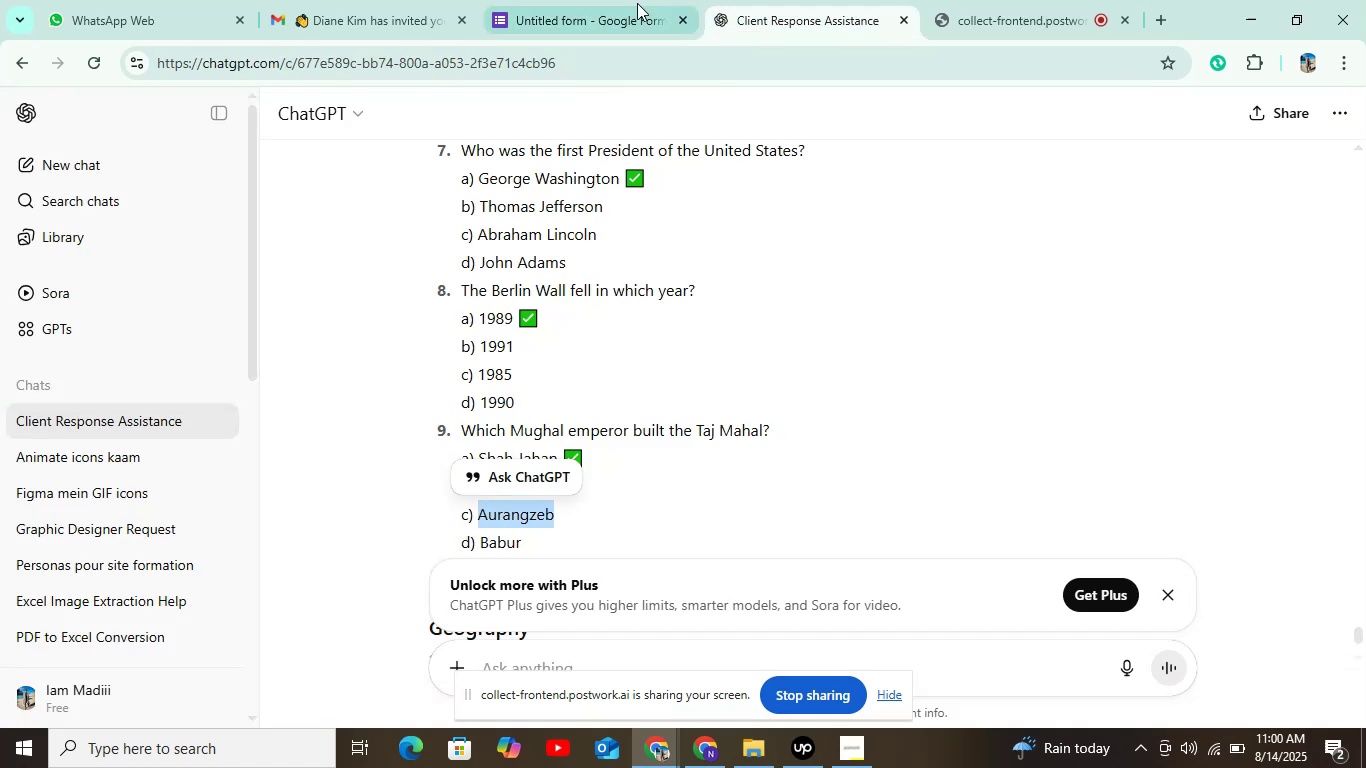 
left_click([633, 0])
 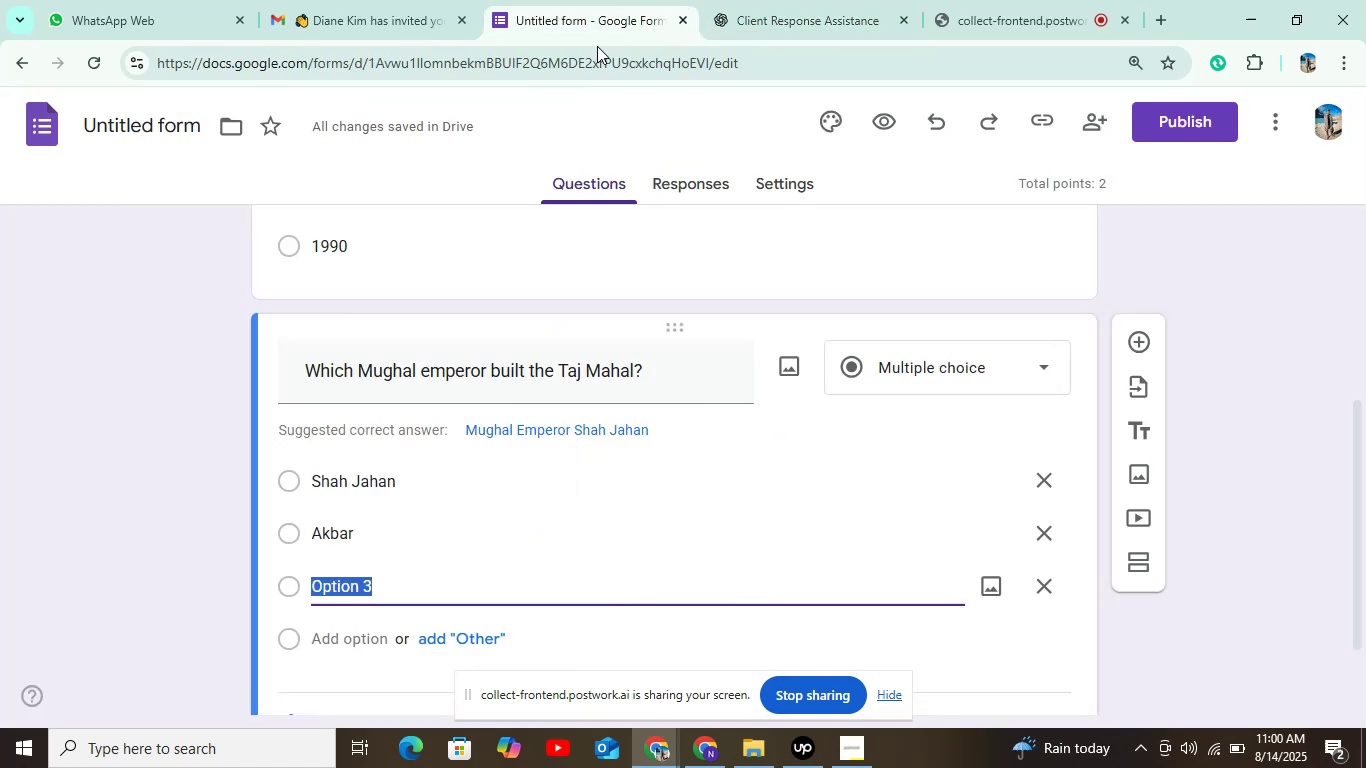 
key(Control+V)
 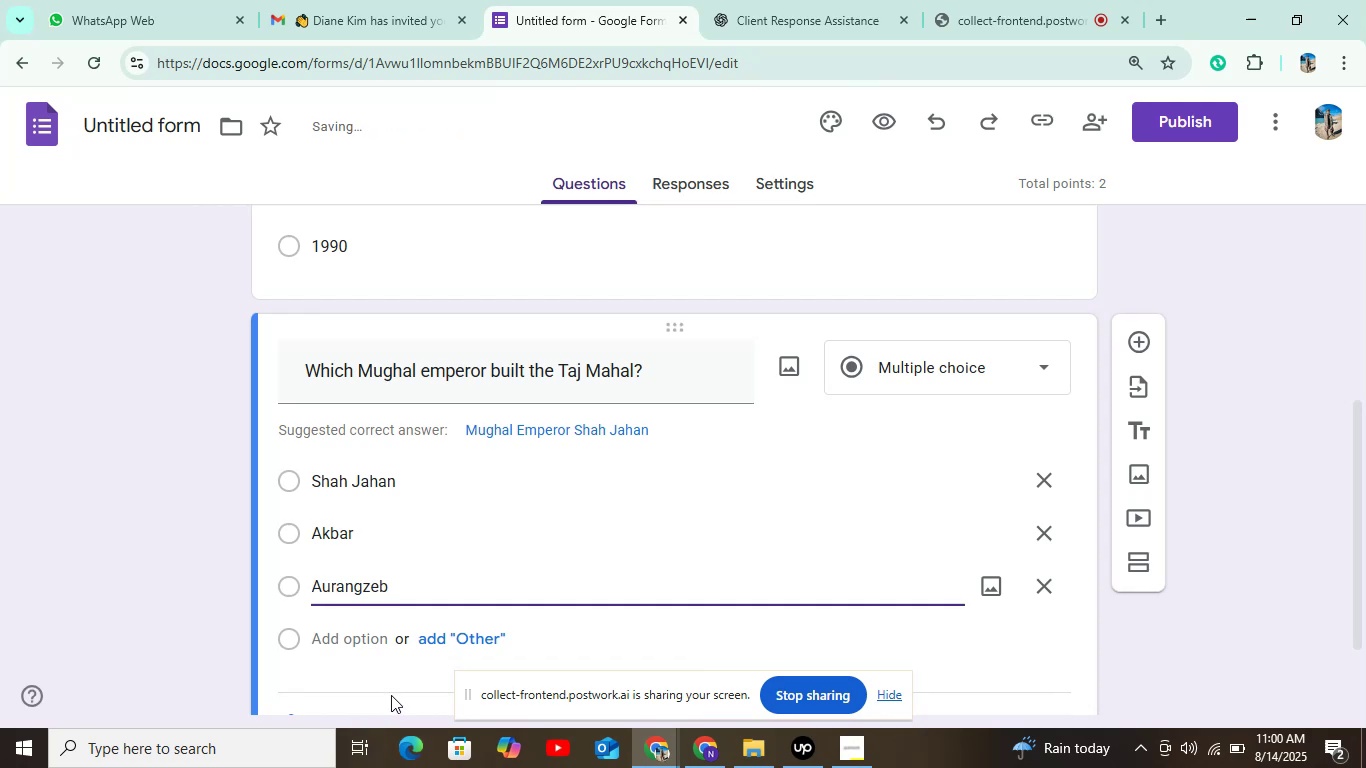 
left_click([361, 634])
 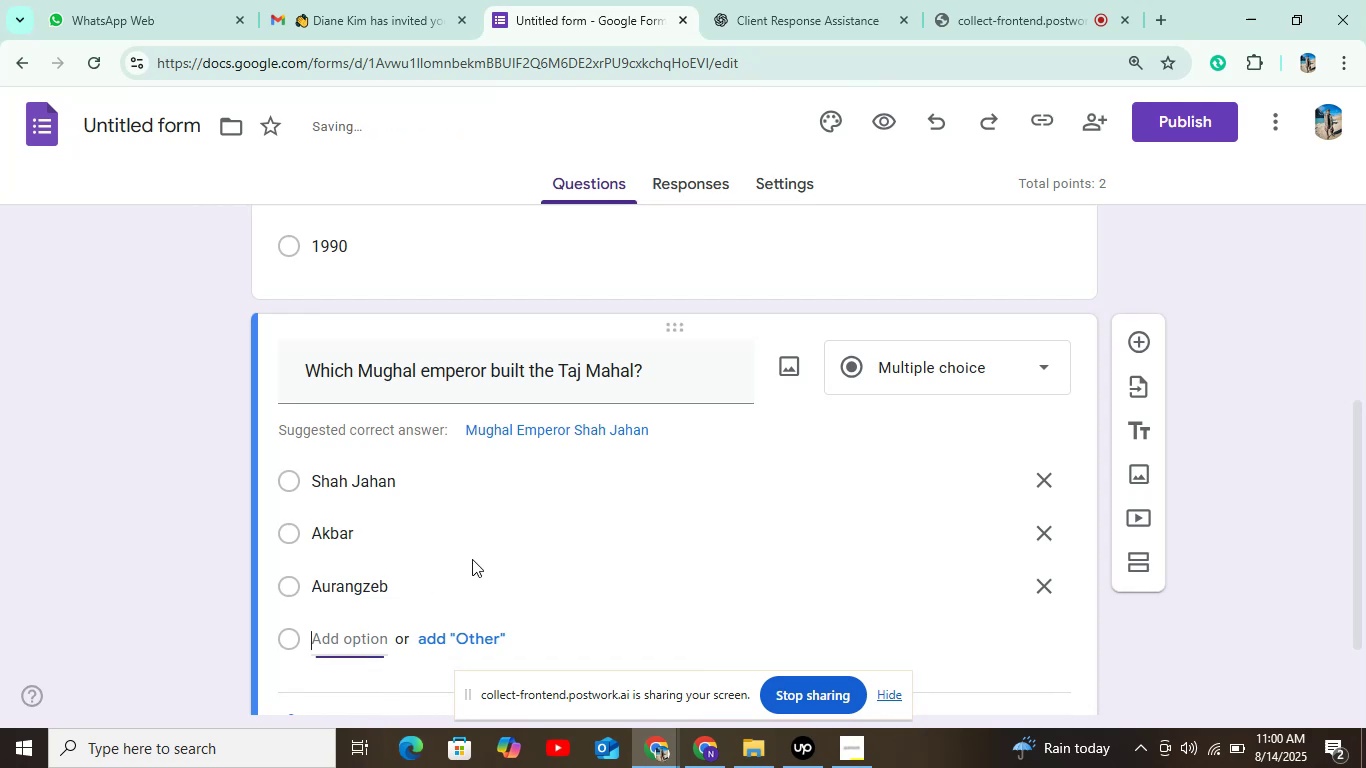 
scroll: coordinate [533, 527], scroll_direction: down, amount: 2.0
 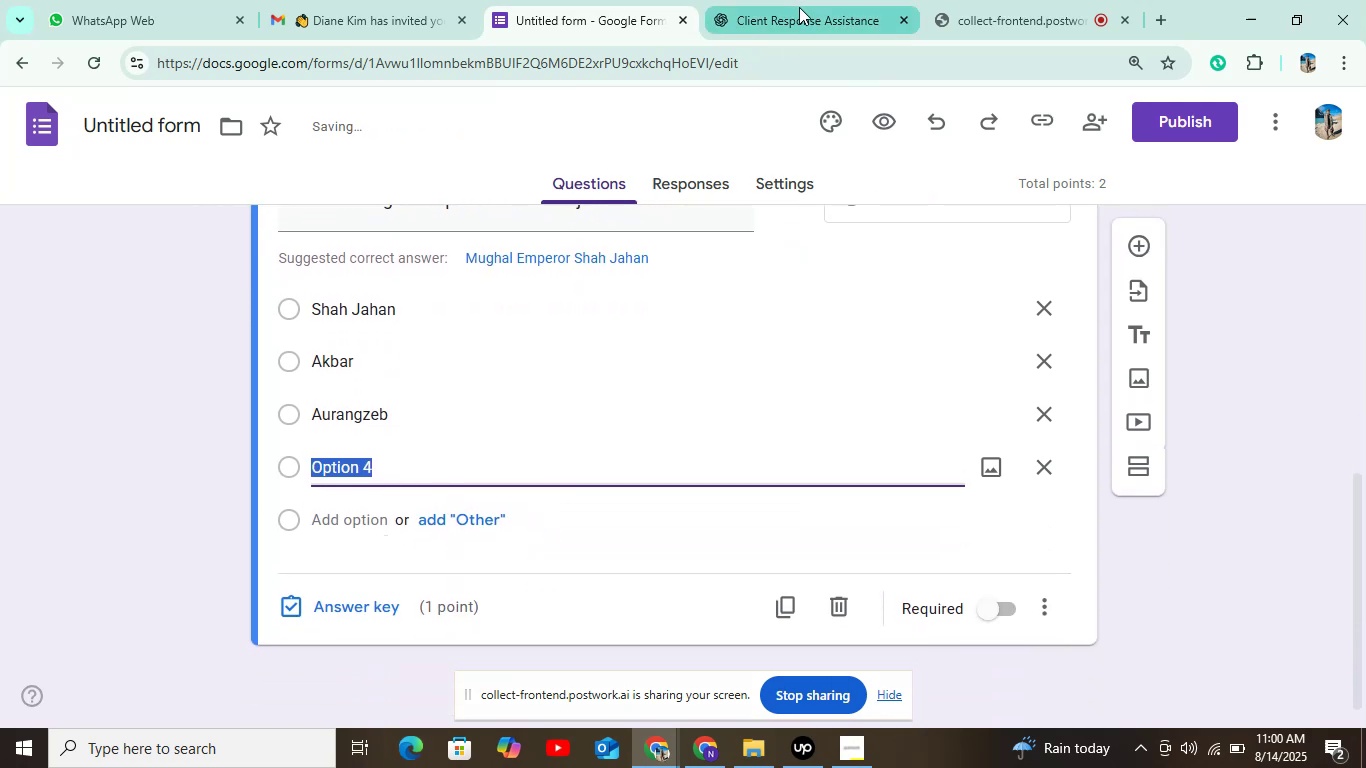 
left_click([793, 14])
 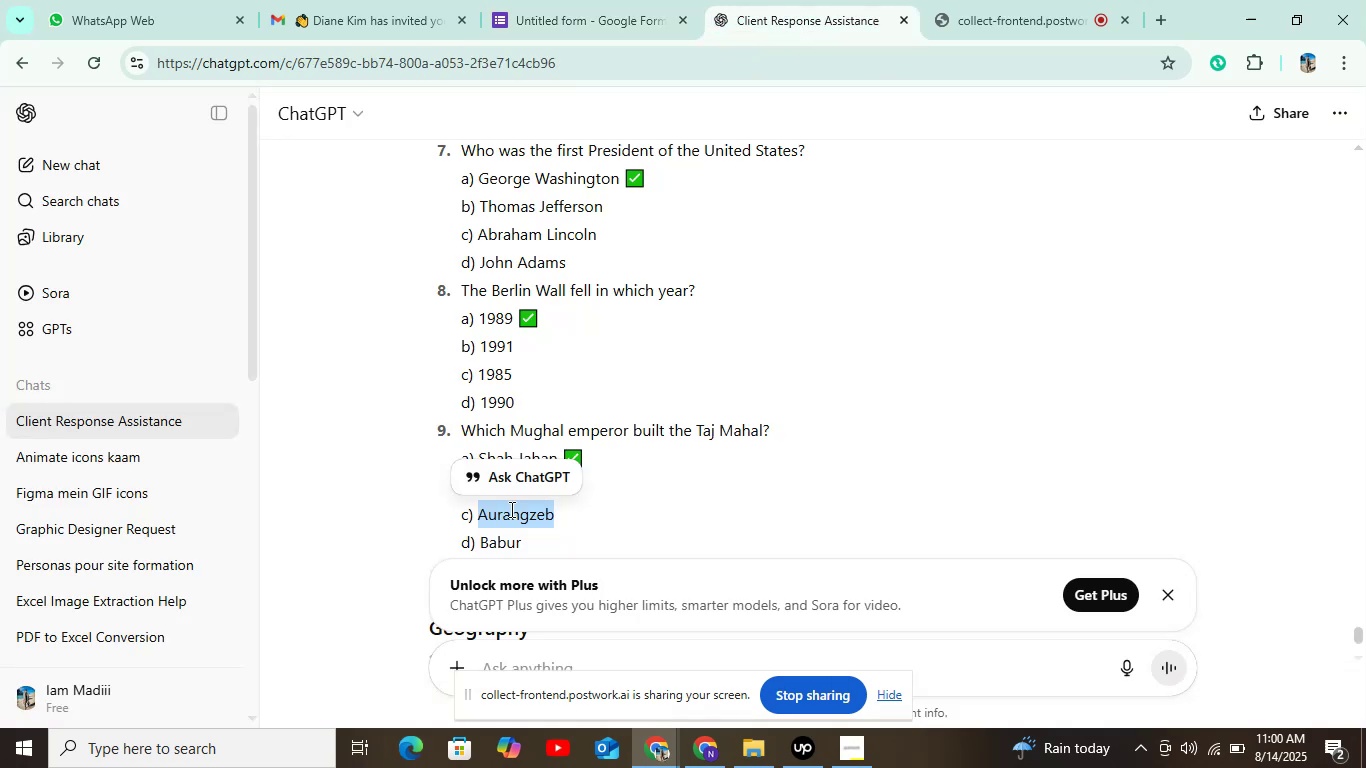 
left_click_drag(start_coordinate=[481, 543], to_coordinate=[539, 545])
 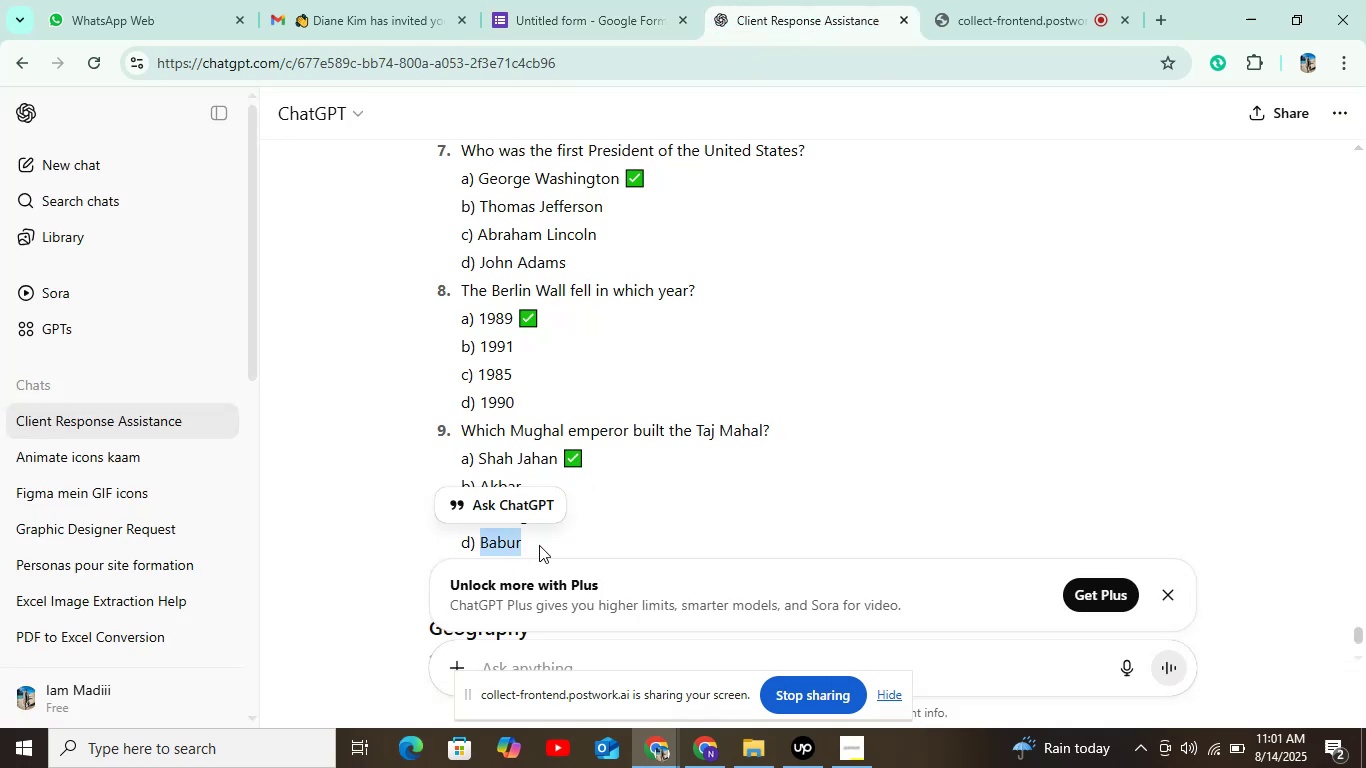 
key(Control+C)
 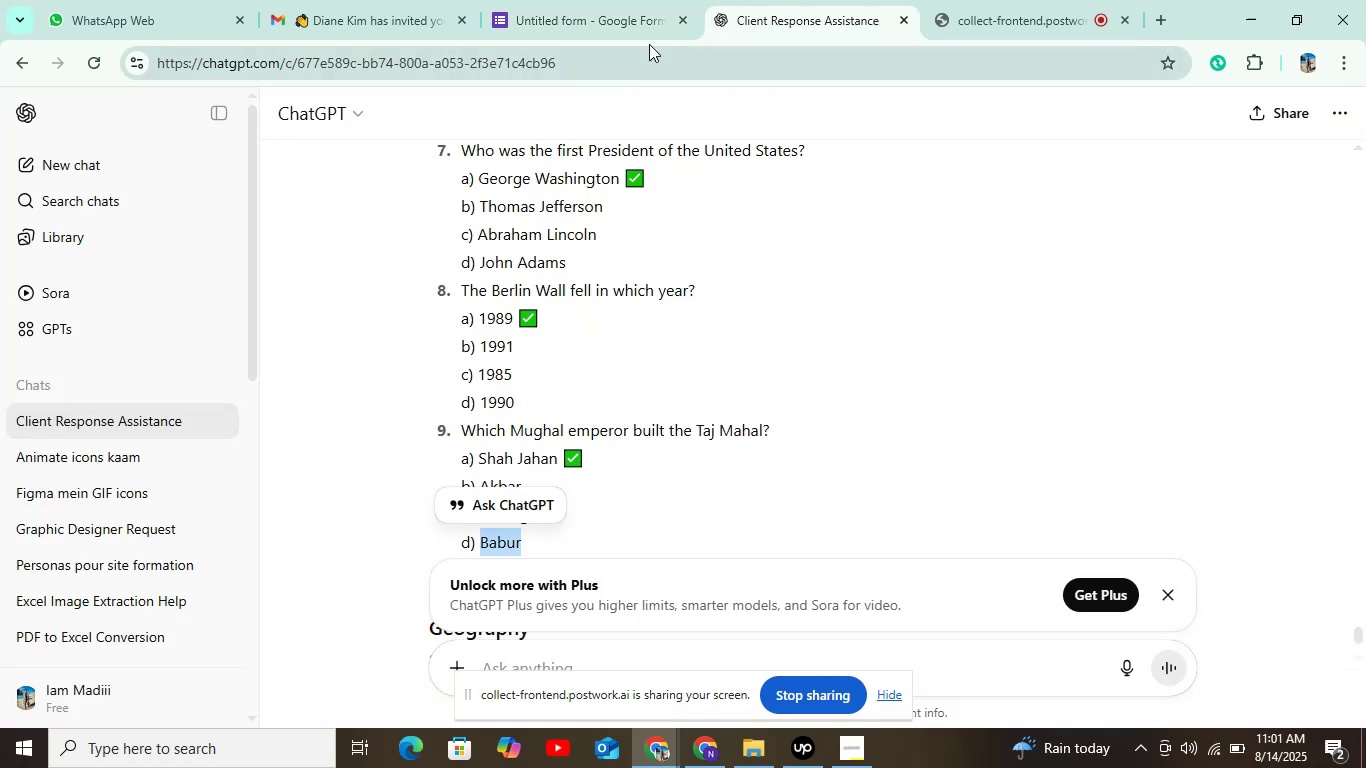 
left_click([630, 19])
 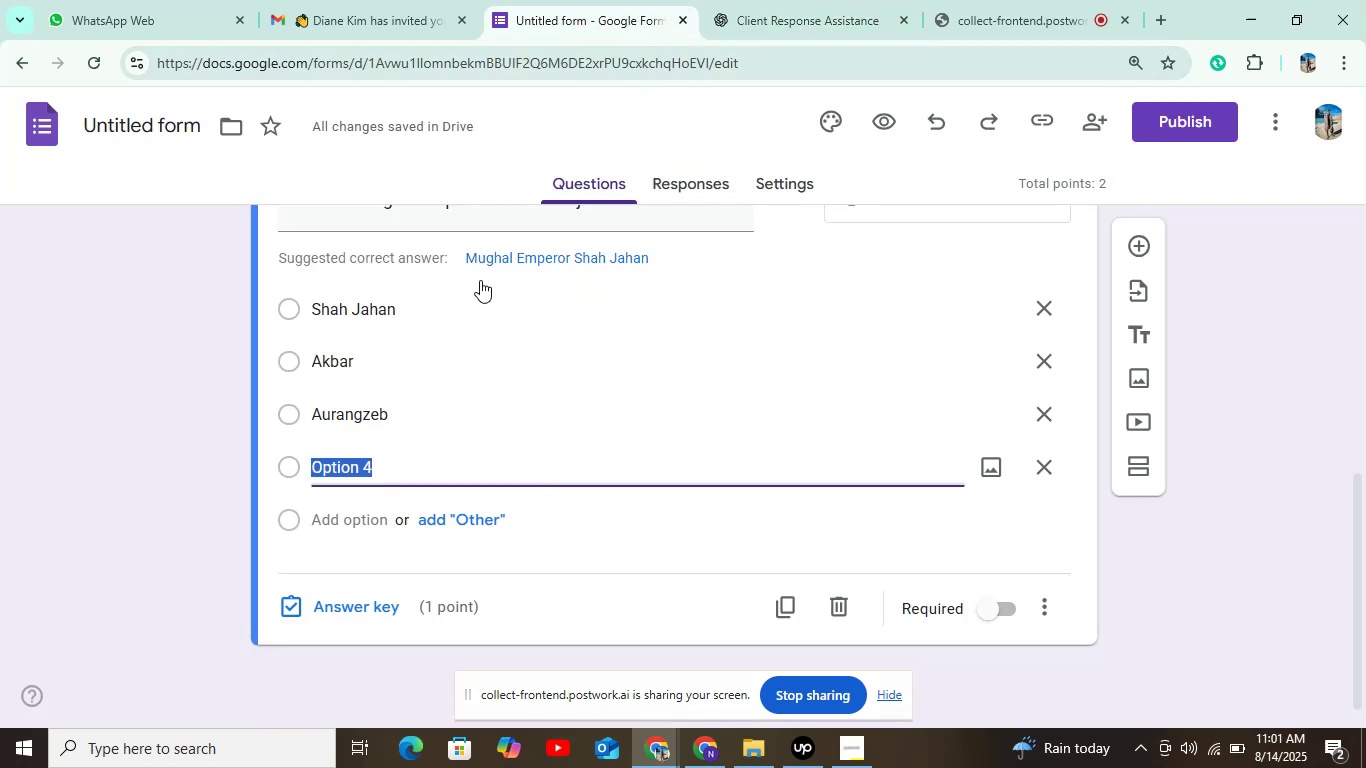 
key(Control+V)
 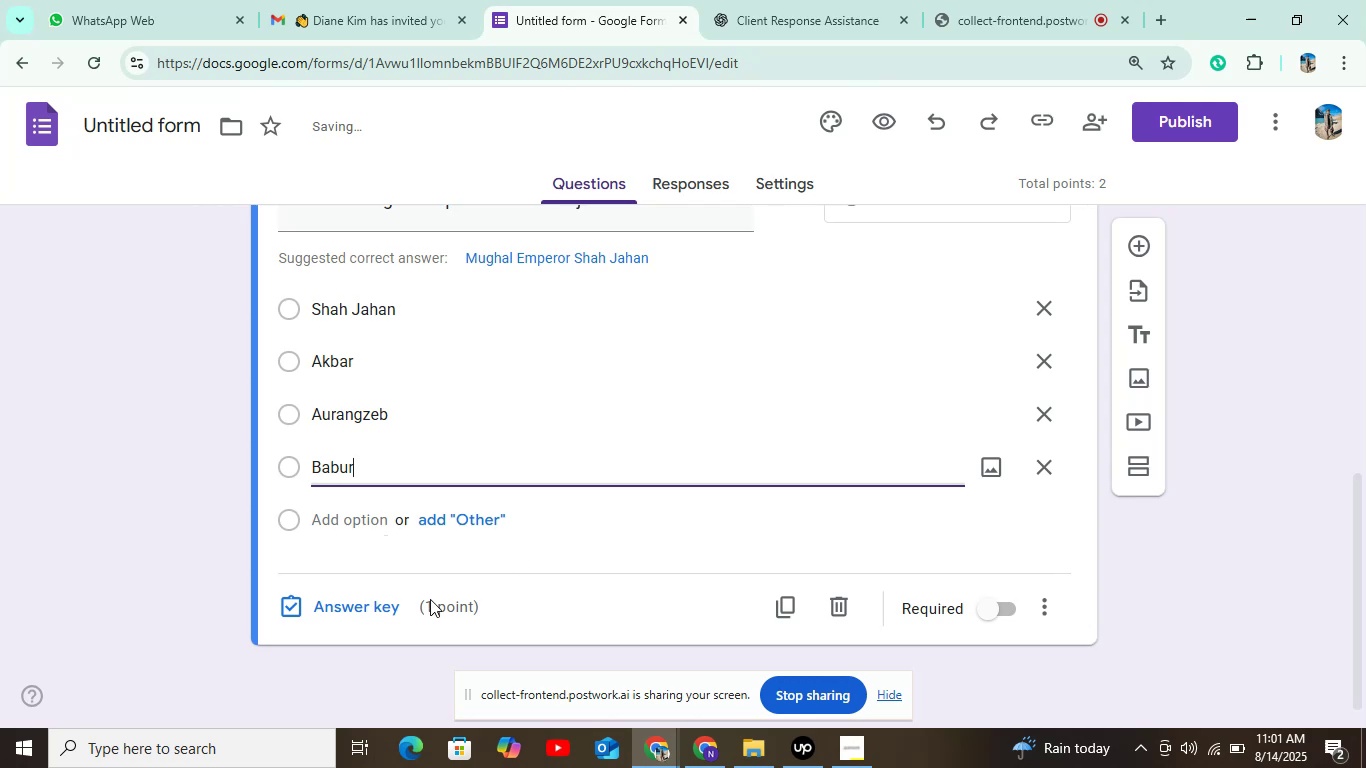 
left_click([359, 602])
 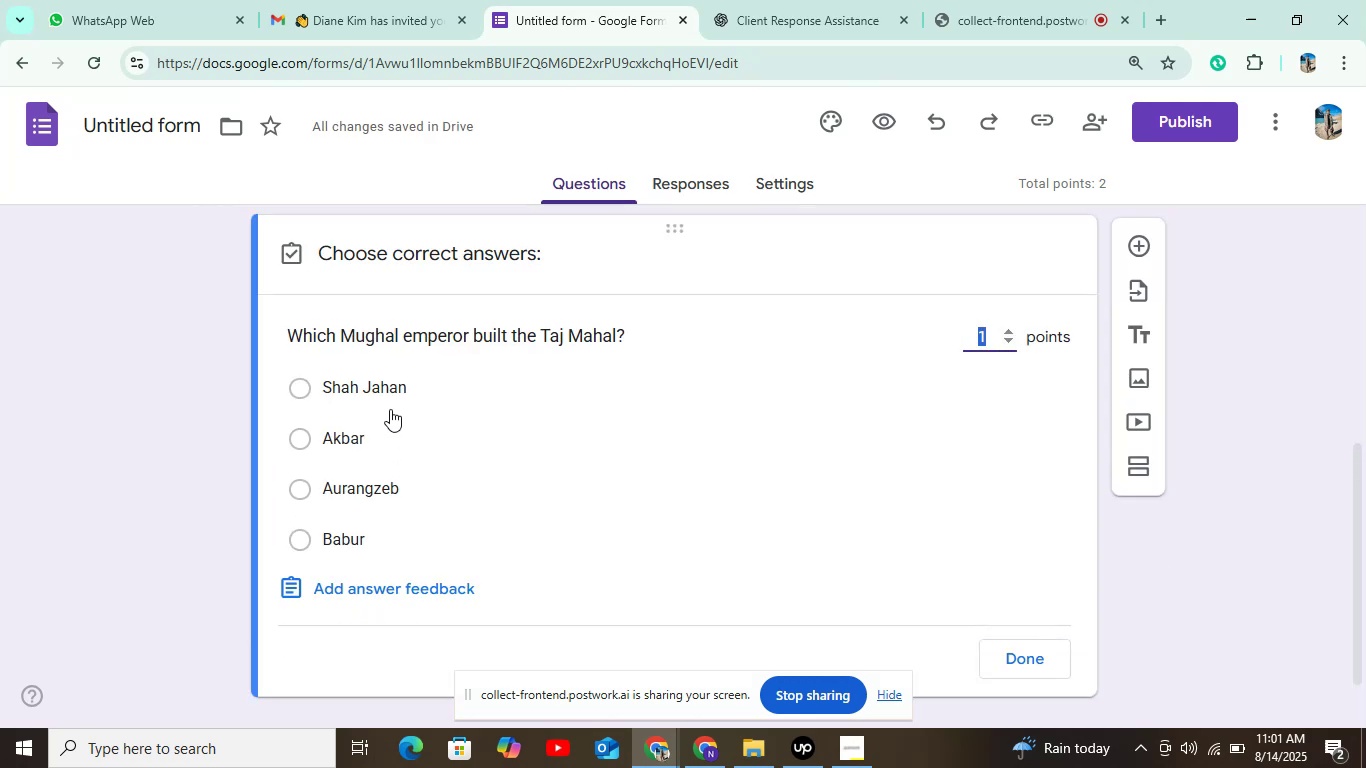 
left_click([381, 393])
 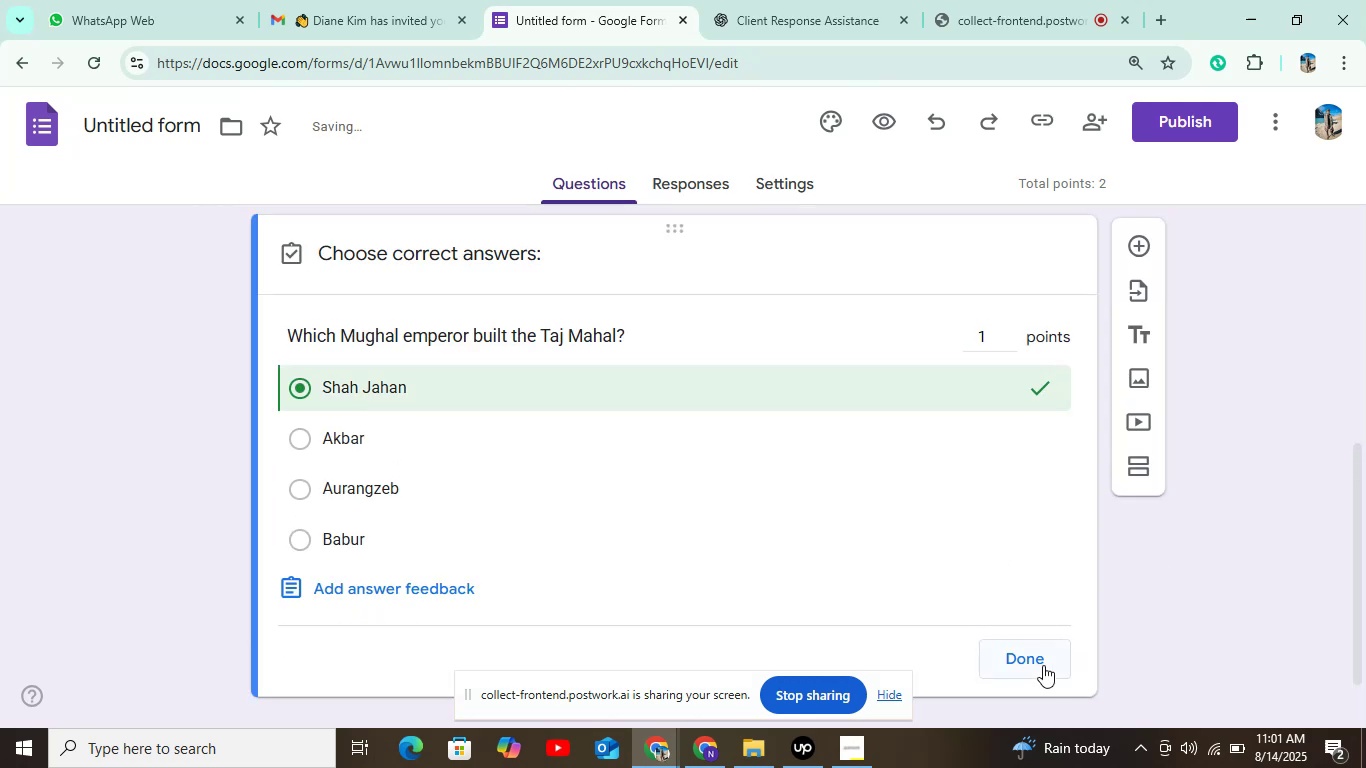 
left_click([1029, 666])
 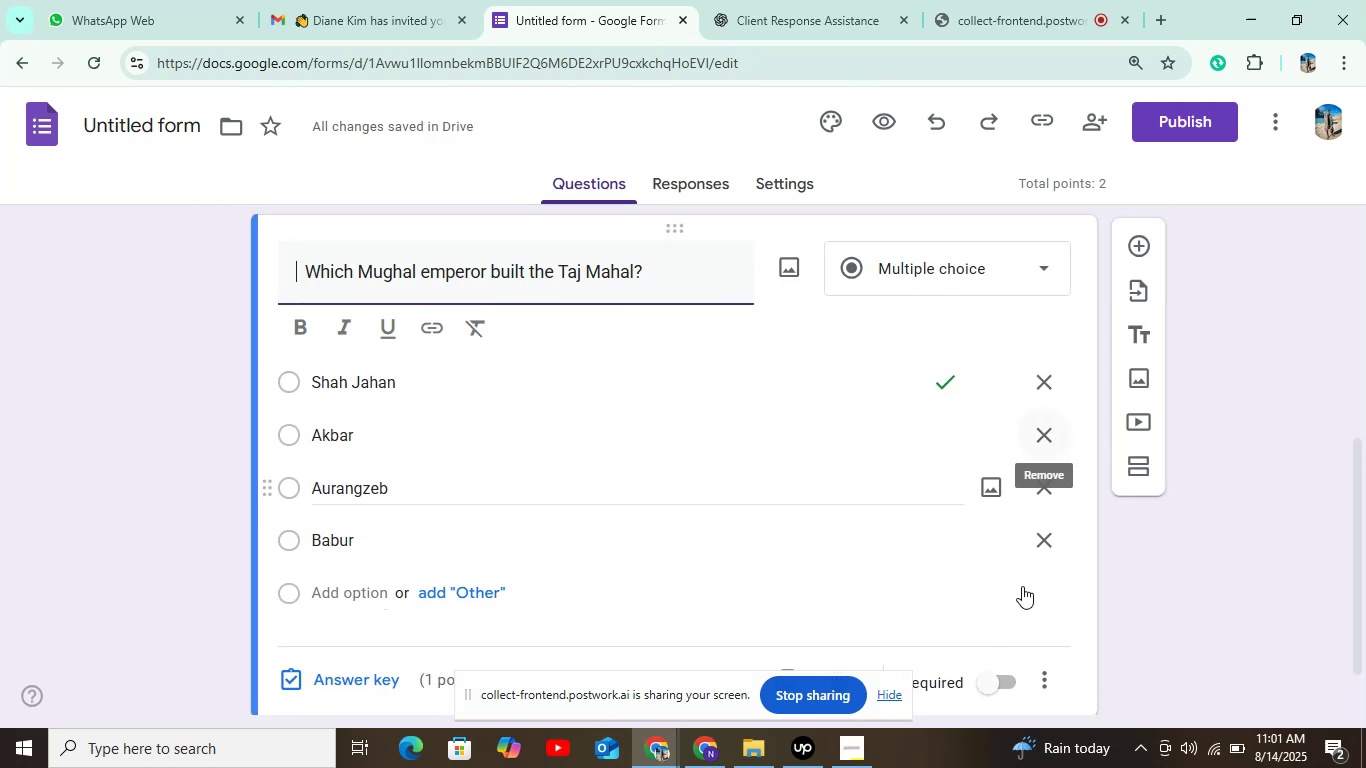 
left_click([995, 685])
 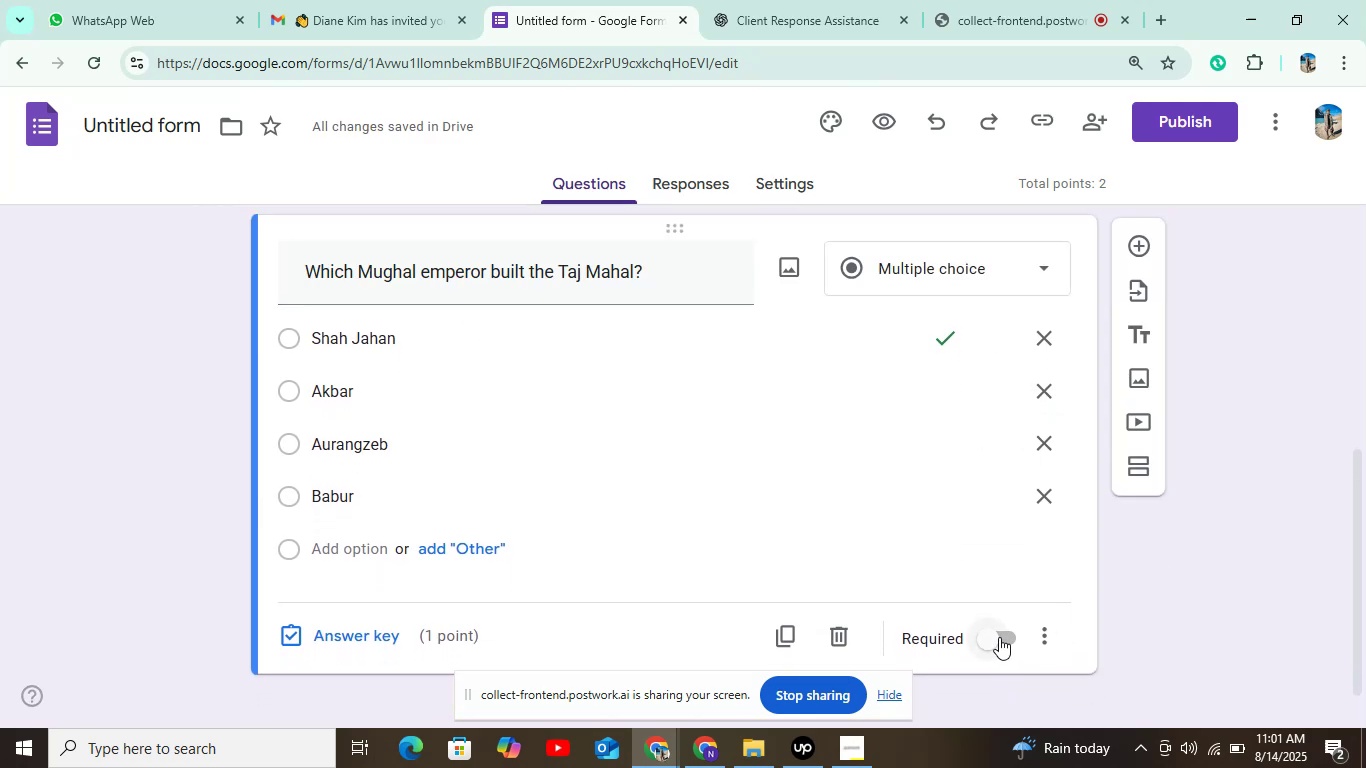 
left_click([998, 636])
 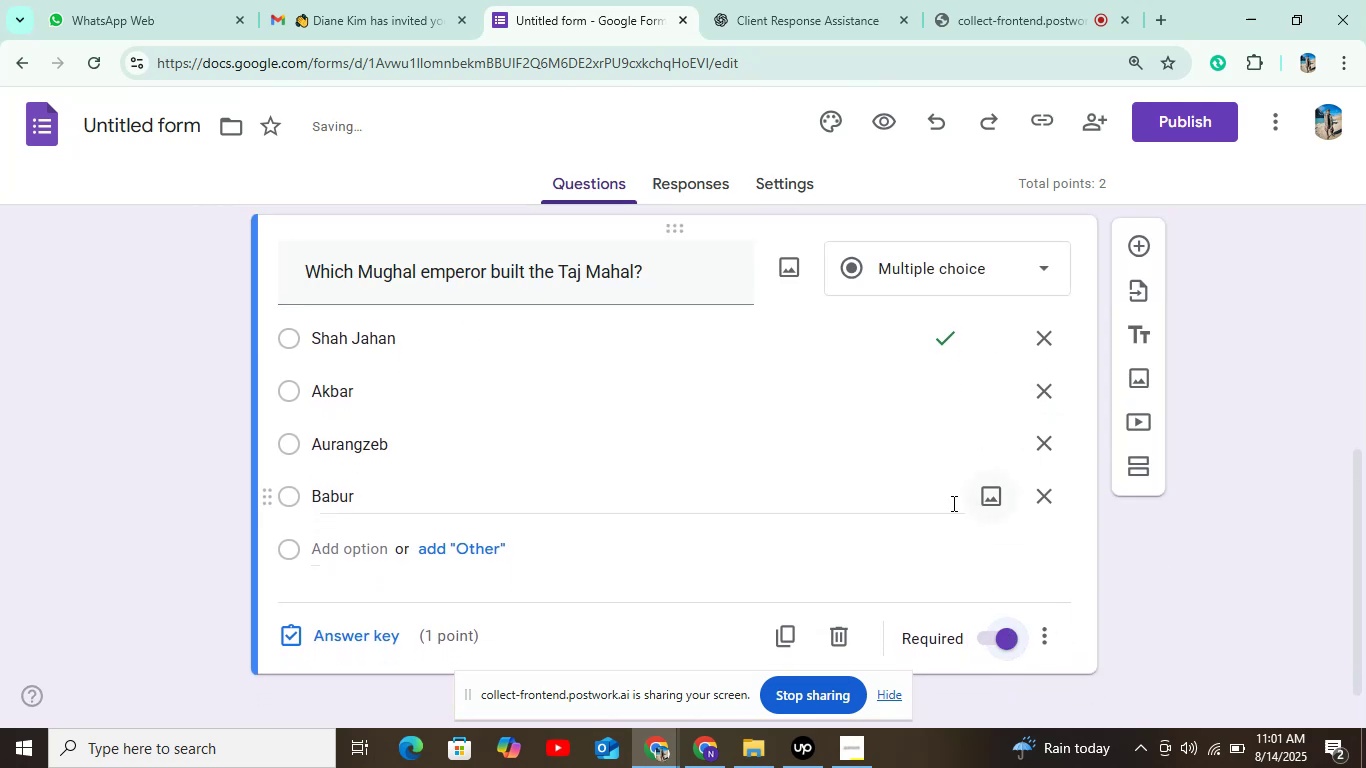 
scroll: coordinate [937, 504], scroll_direction: up, amount: 1.0
 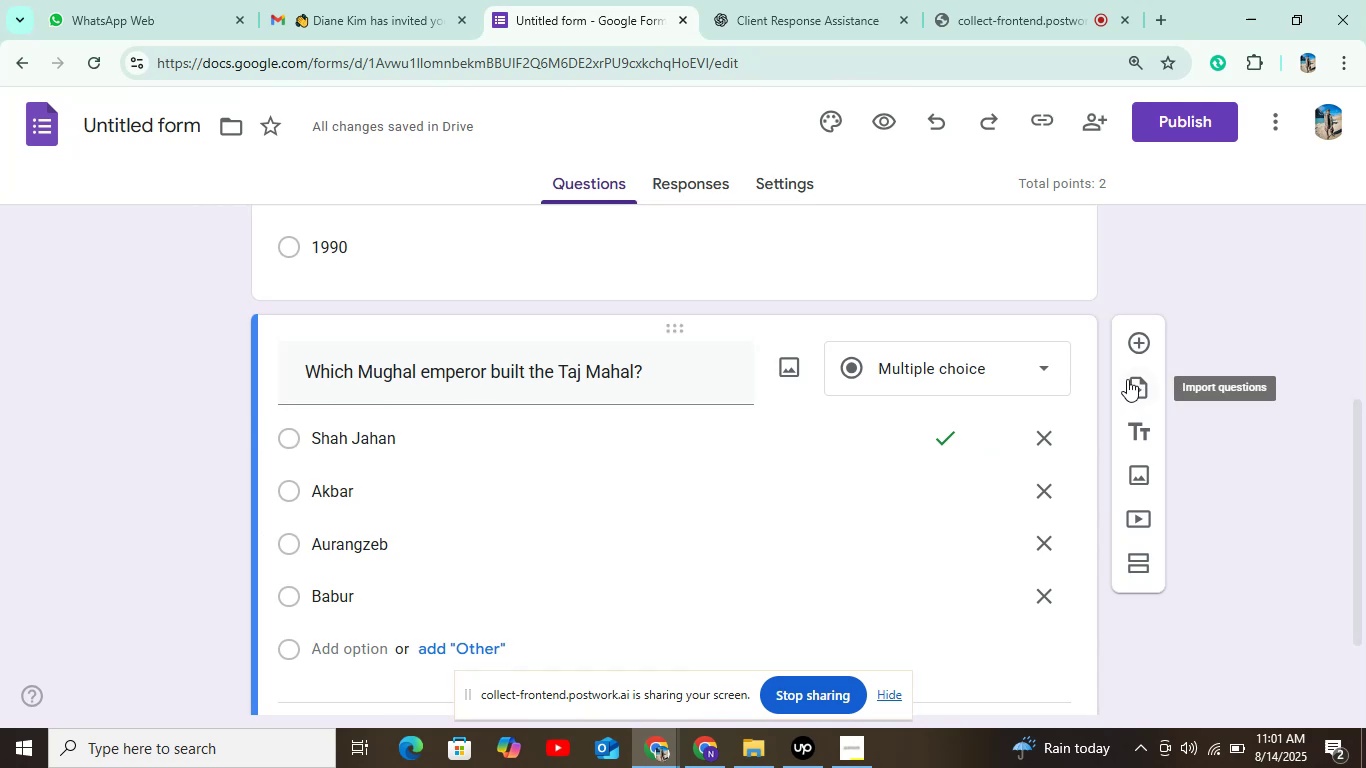 
left_click([1150, 344])
 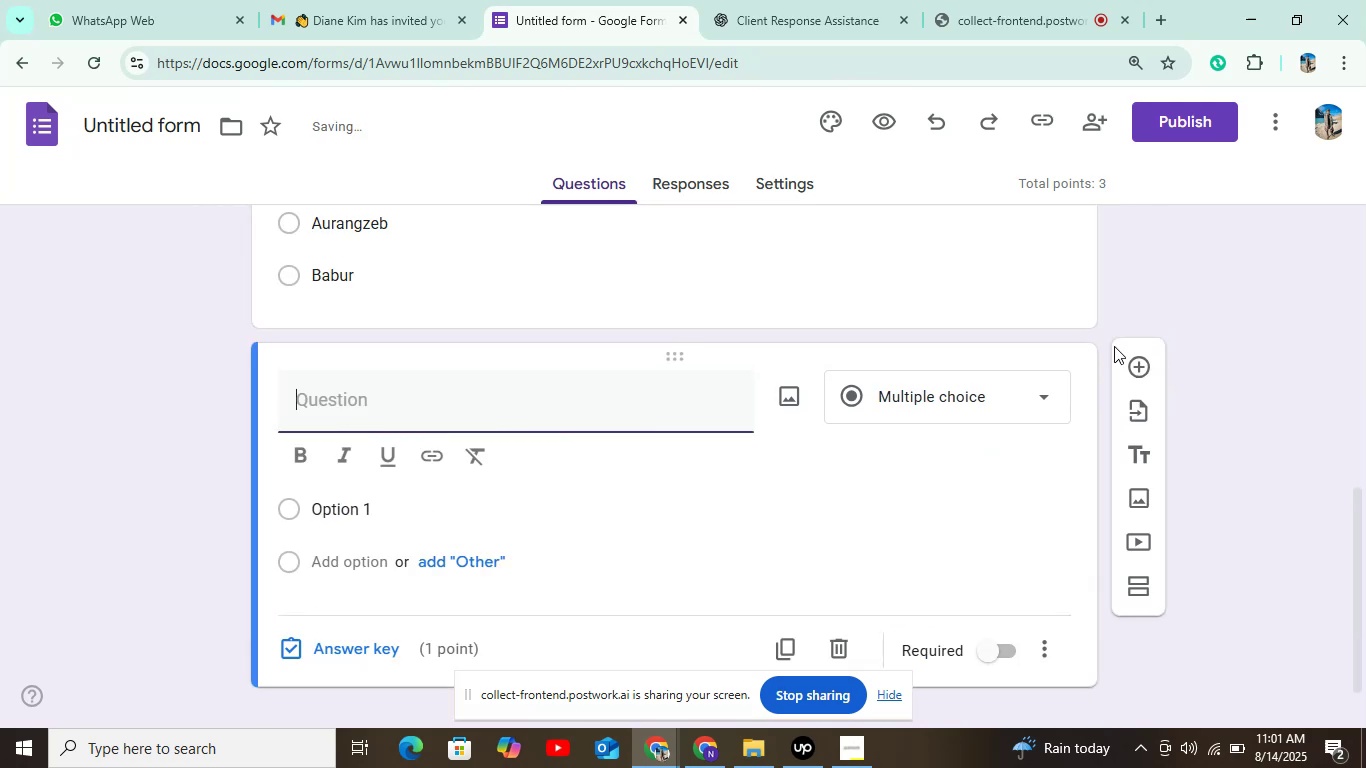 
scroll: coordinate [897, 388], scroll_direction: up, amount: 3.0
 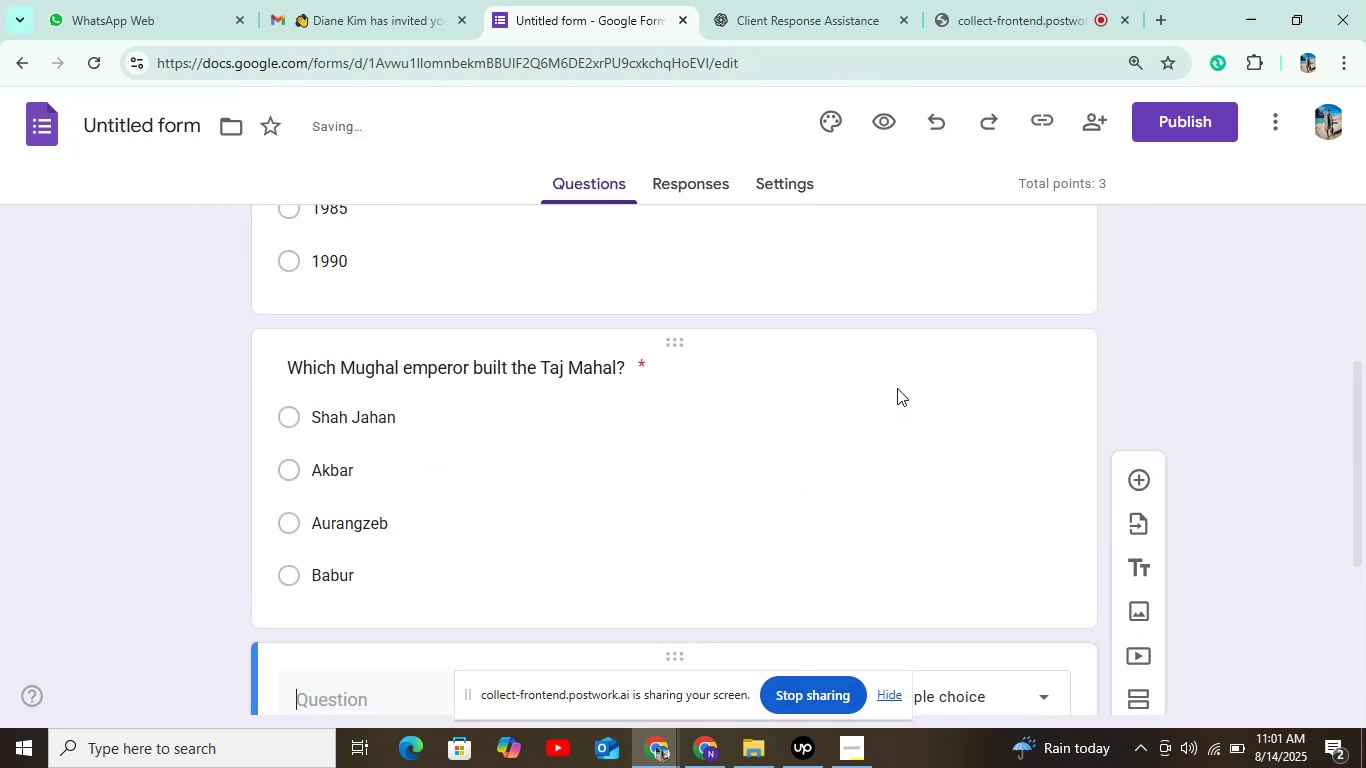 
scroll: coordinate [493, 311], scroll_direction: down, amount: 4.0
 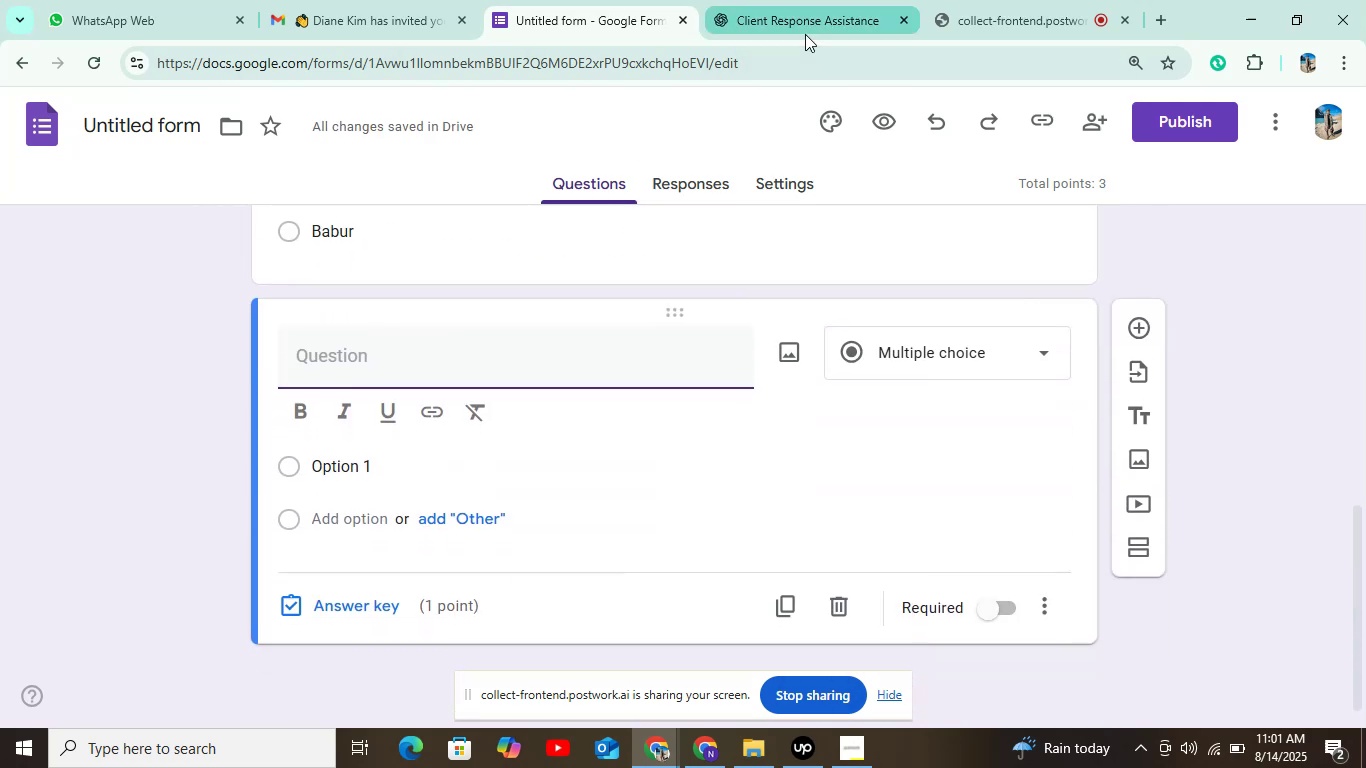 
left_click([807, 25])
 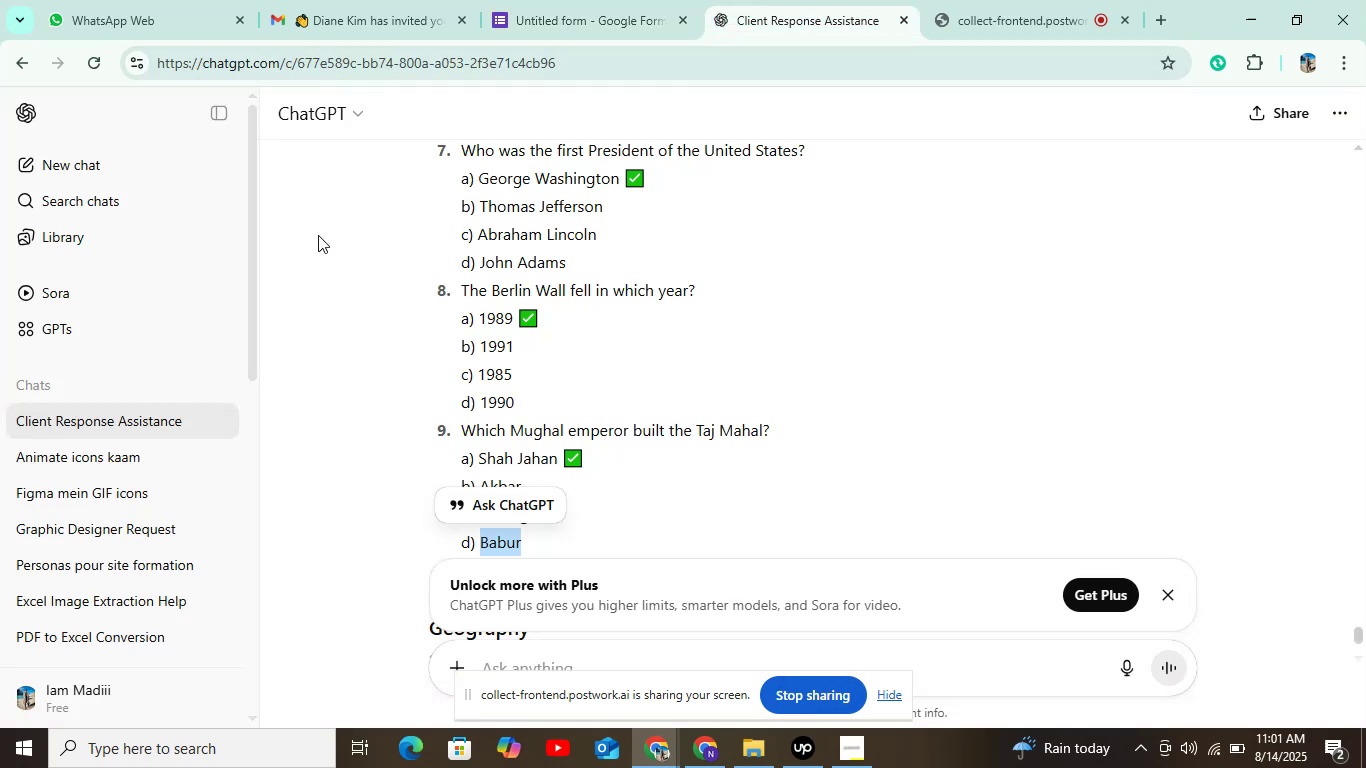 
scroll: coordinate [736, 352], scroll_direction: down, amount: 4.0
 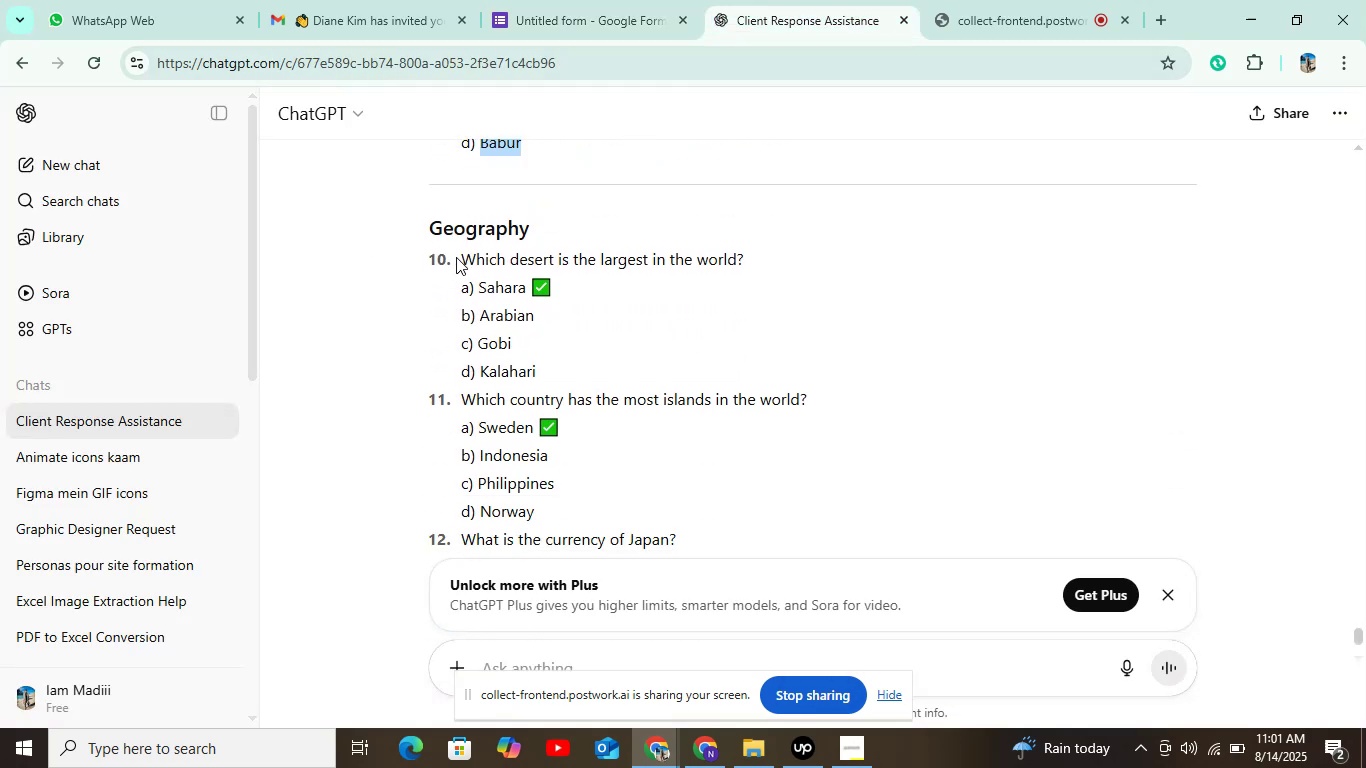 
left_click_drag(start_coordinate=[460, 254], to_coordinate=[746, 260])
 